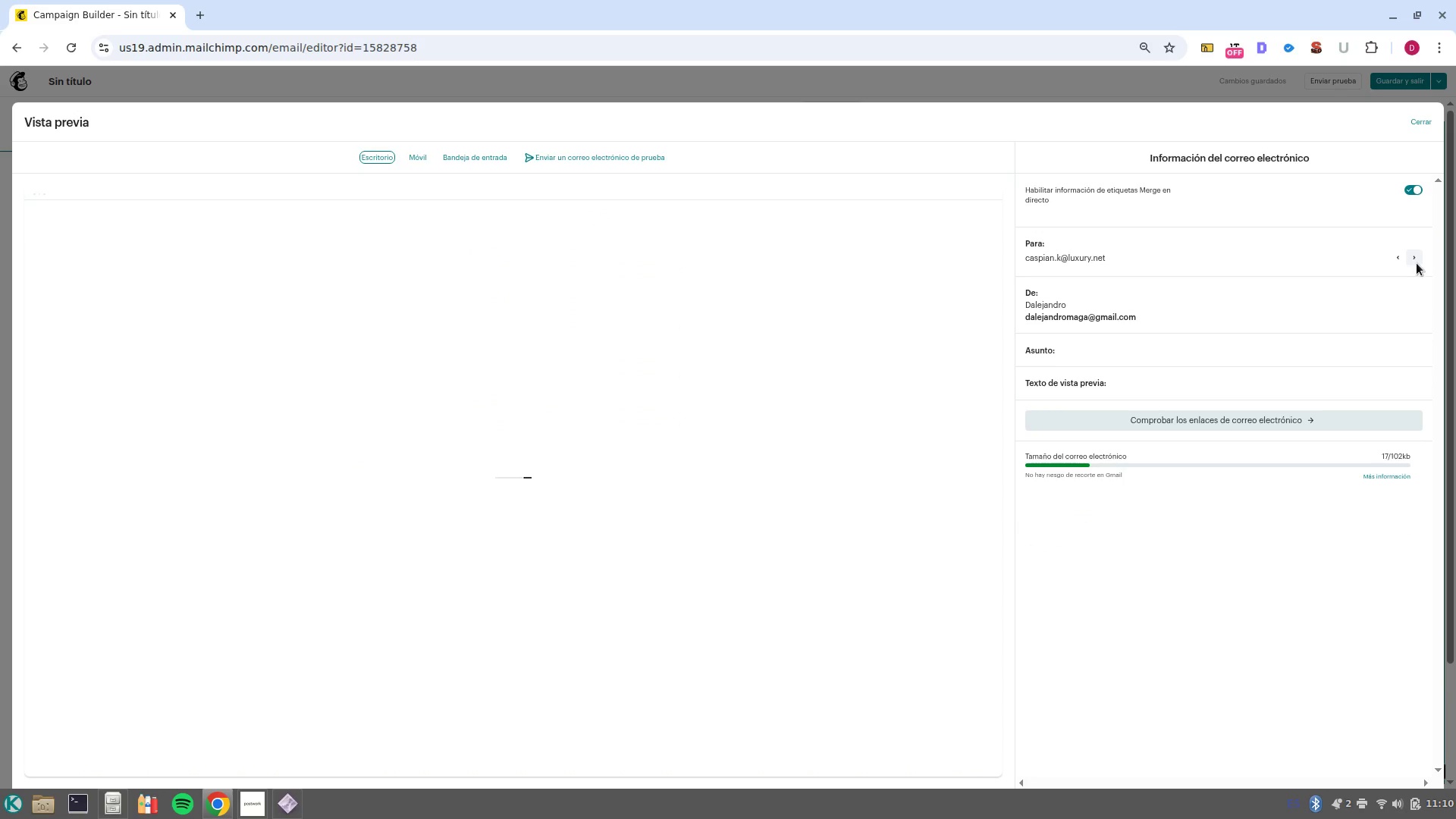 
left_click([1417, 263])
 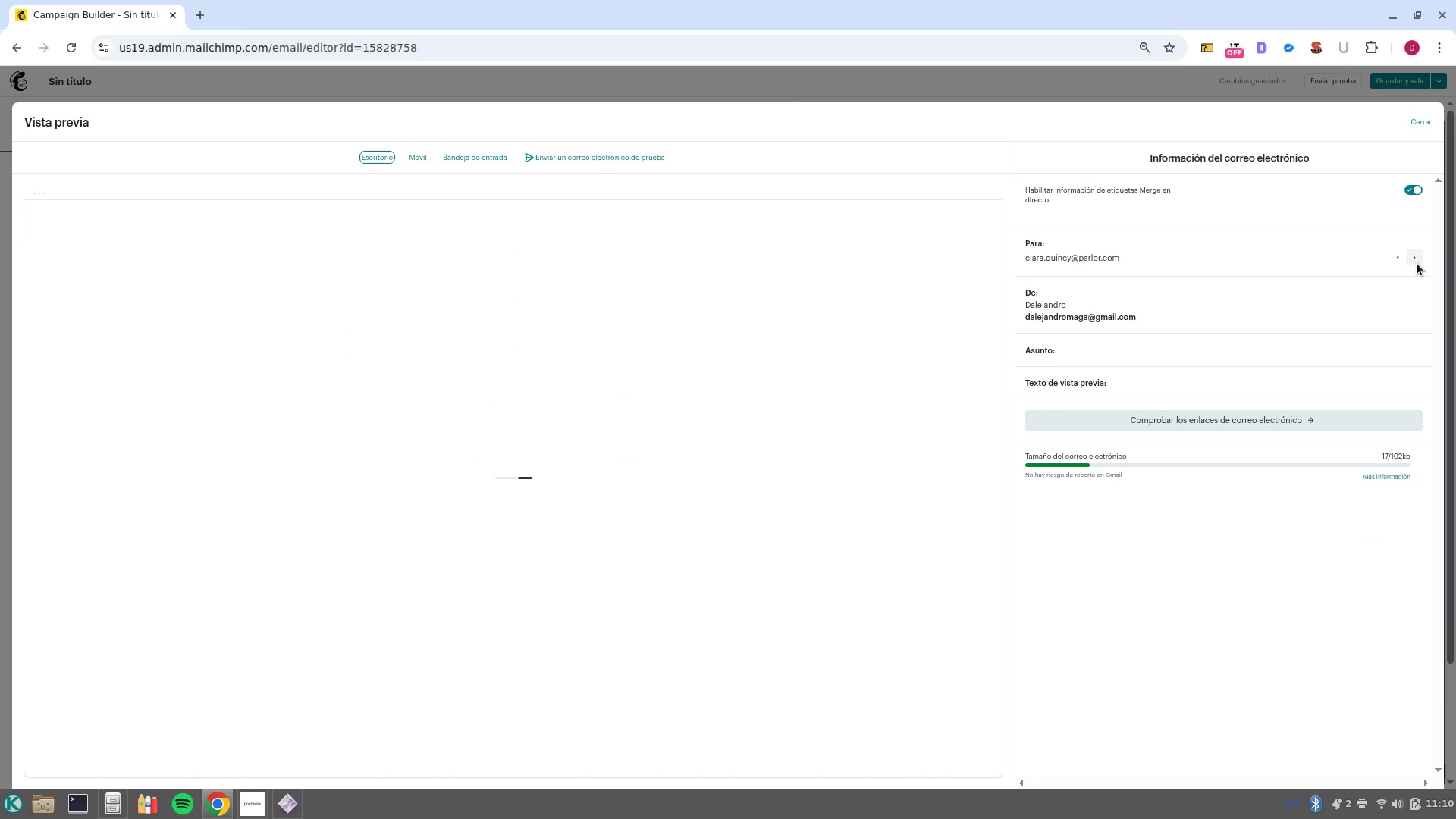 
left_click([1417, 263])
 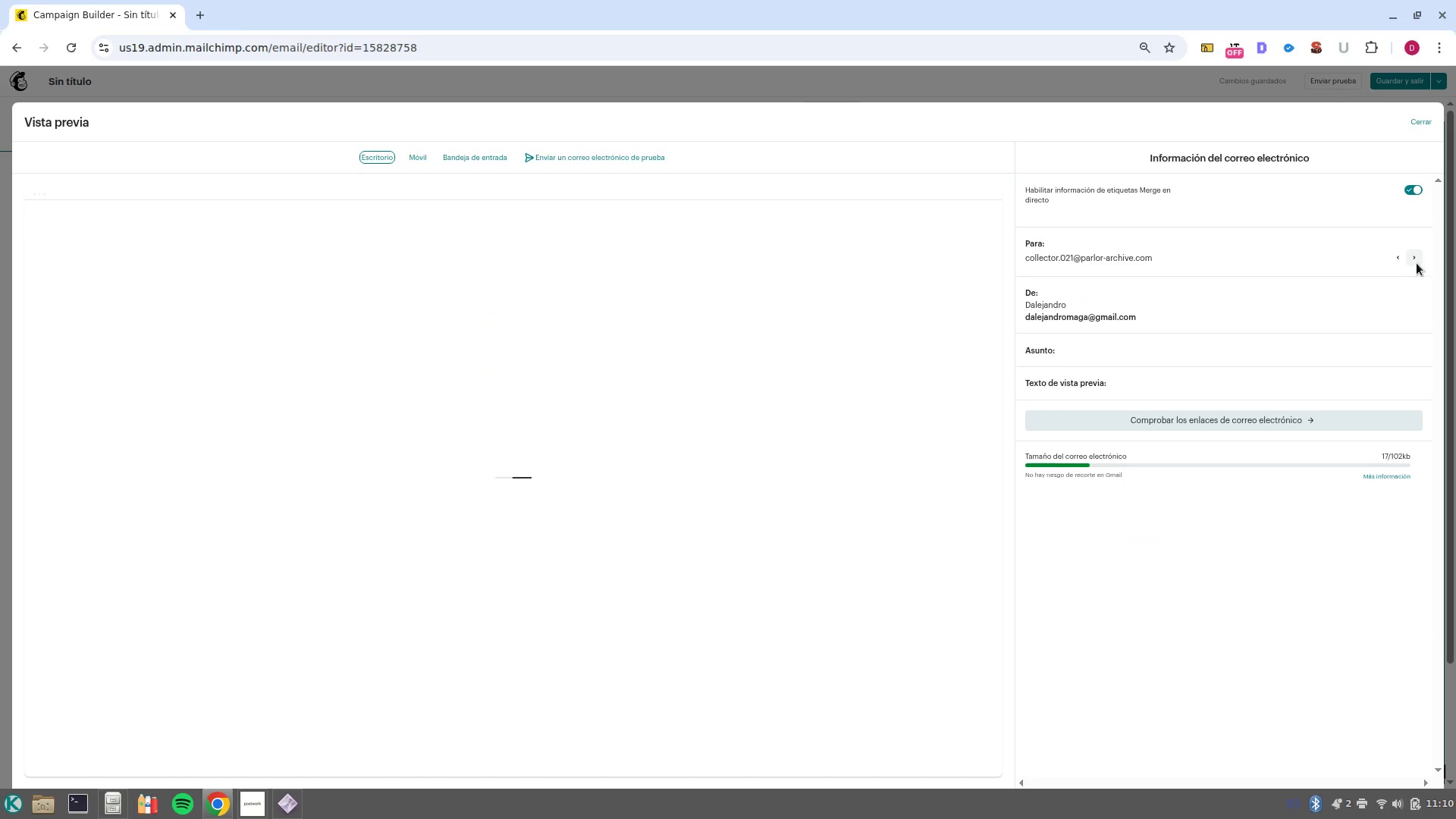 
left_click([1417, 263])
 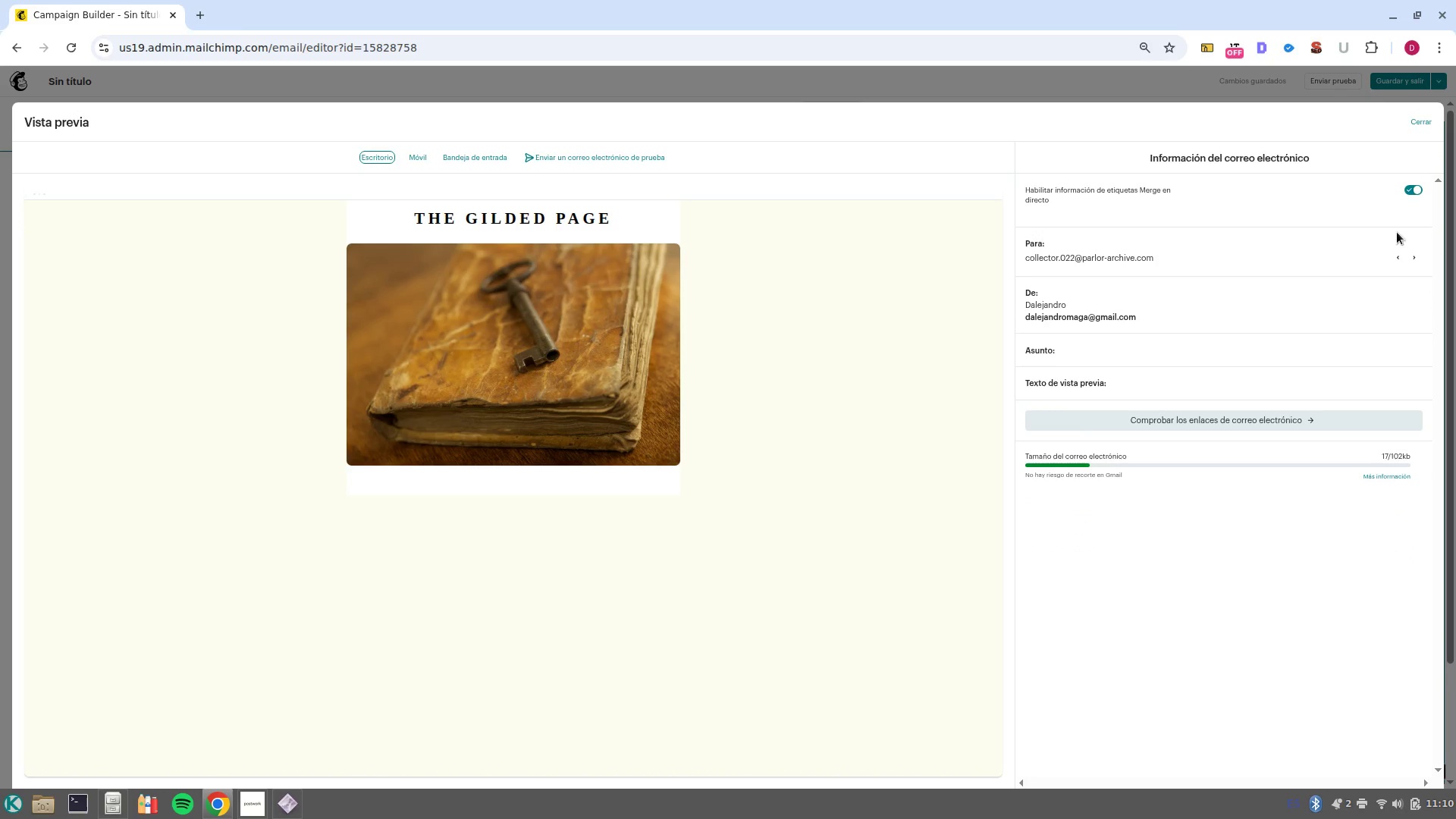 
left_click([1420, 121])
 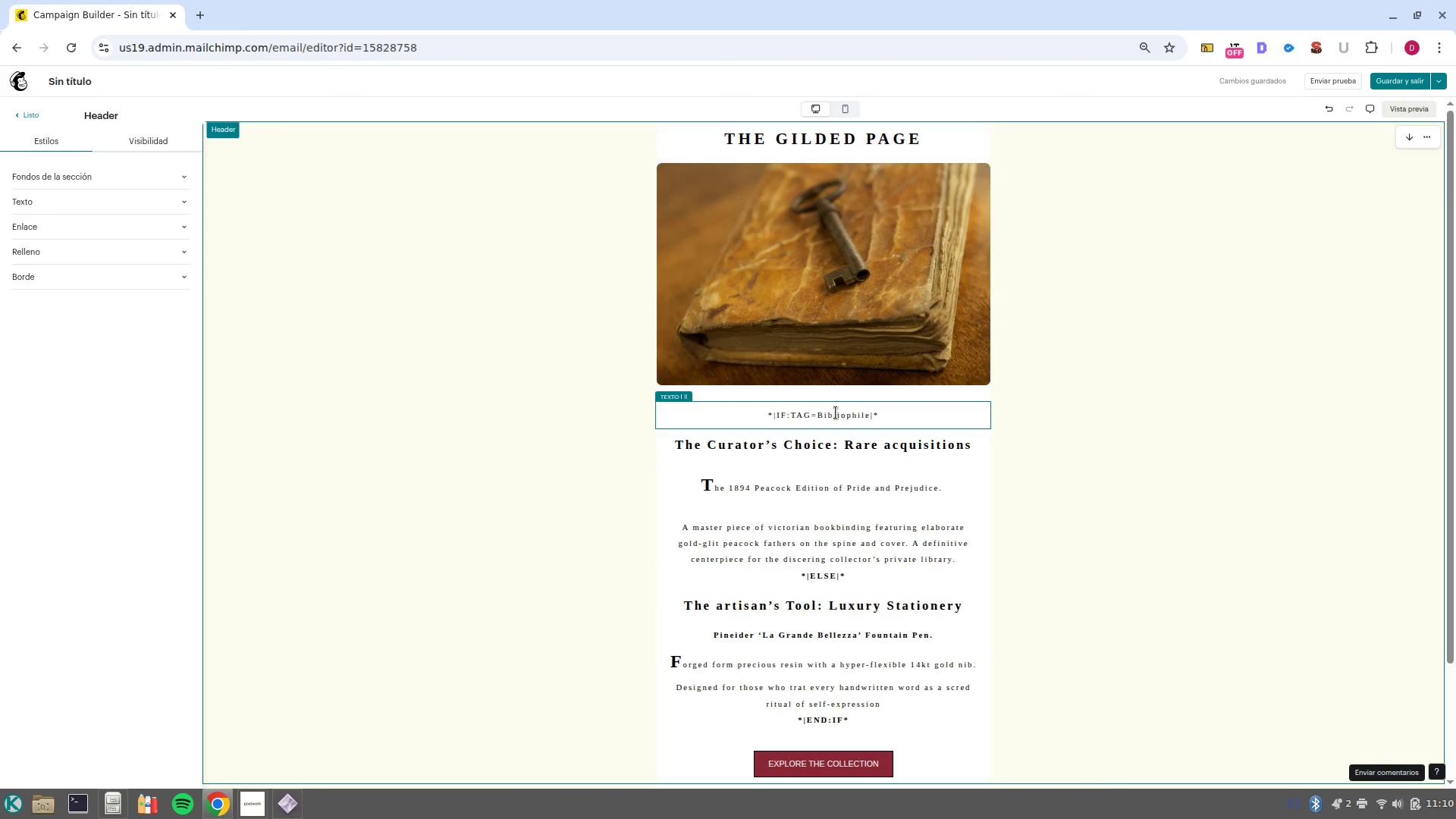 
double_click([846, 418])
 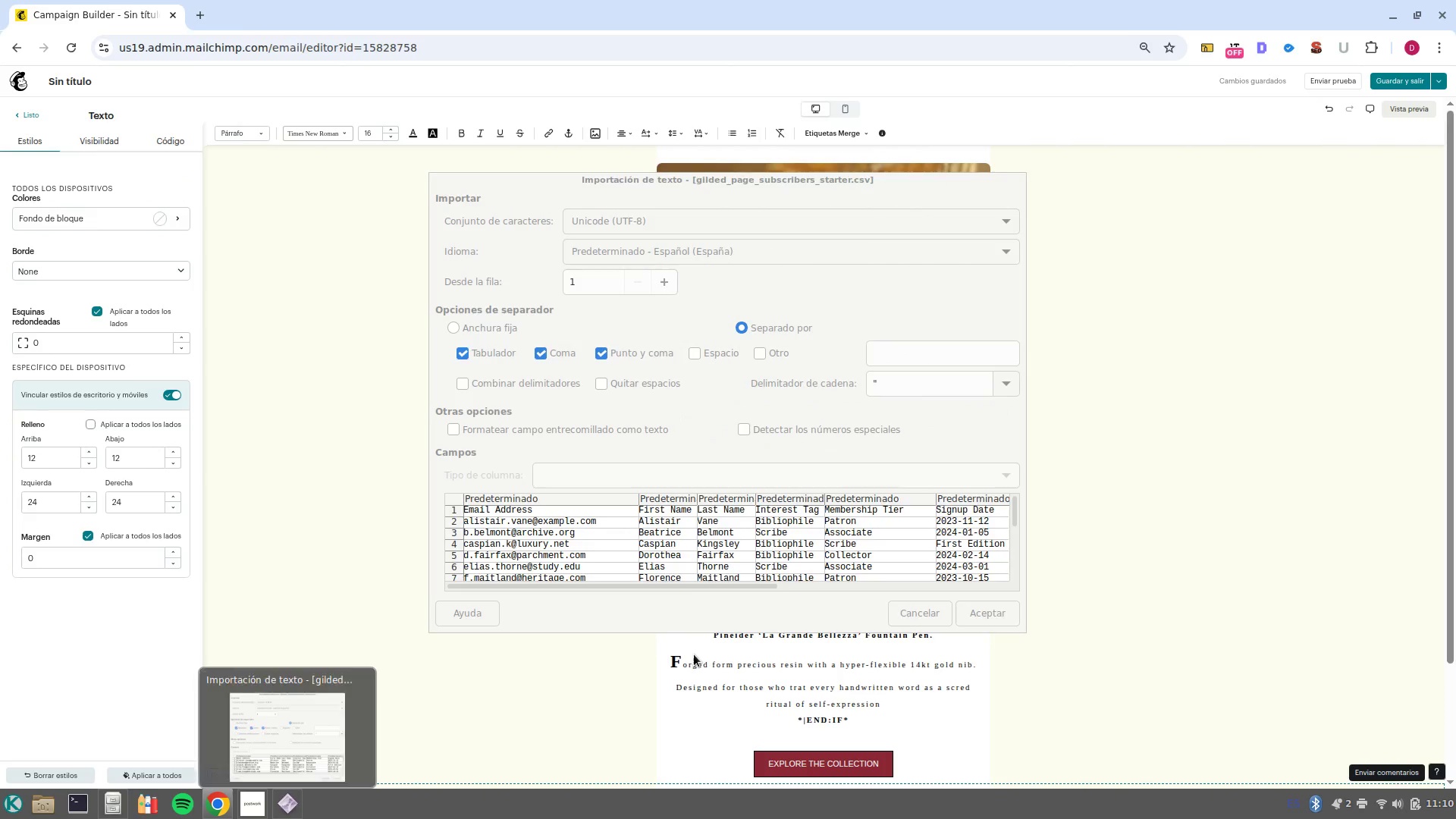 
type(Scribe)
 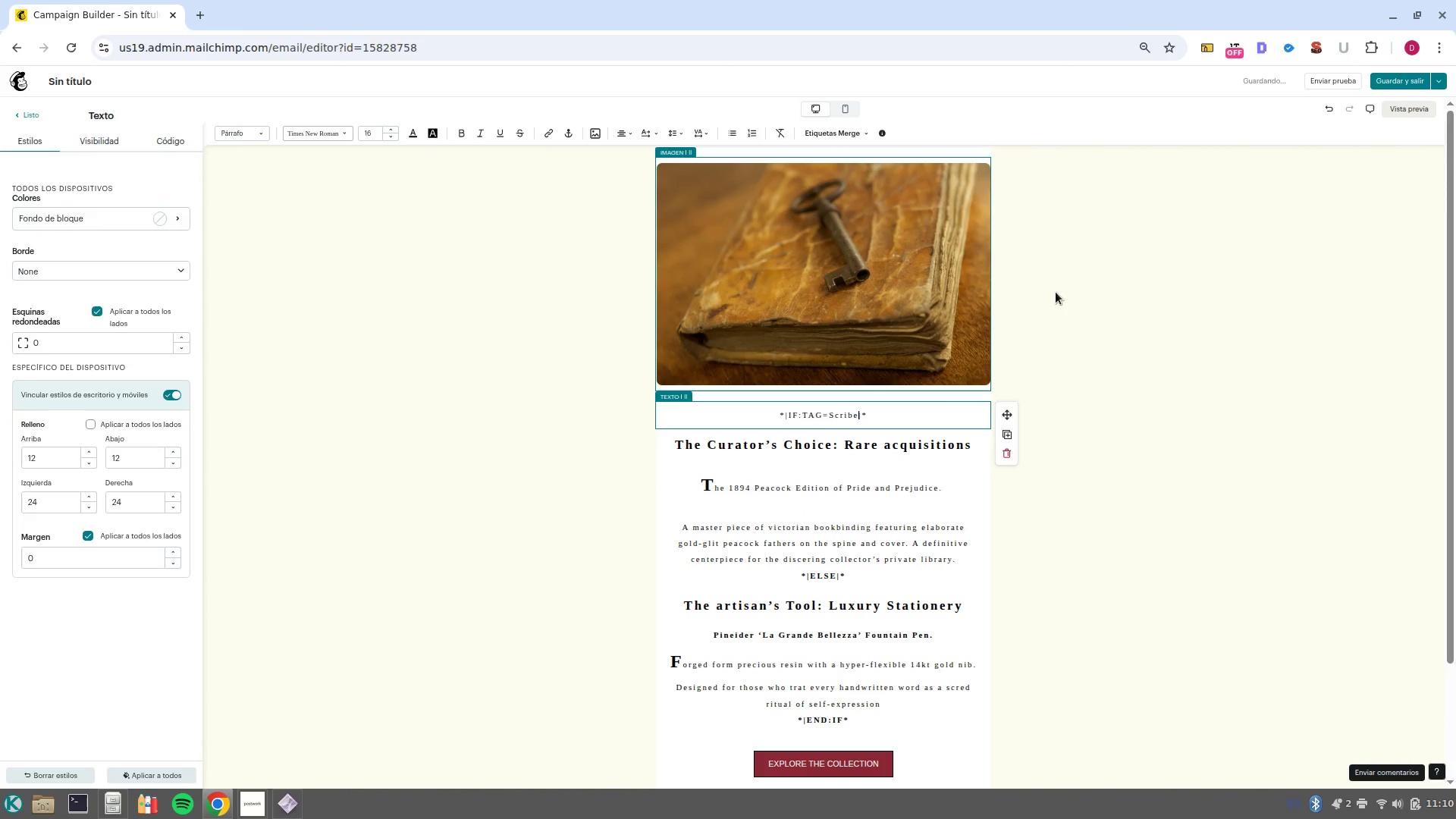 
left_click([1191, 489])
 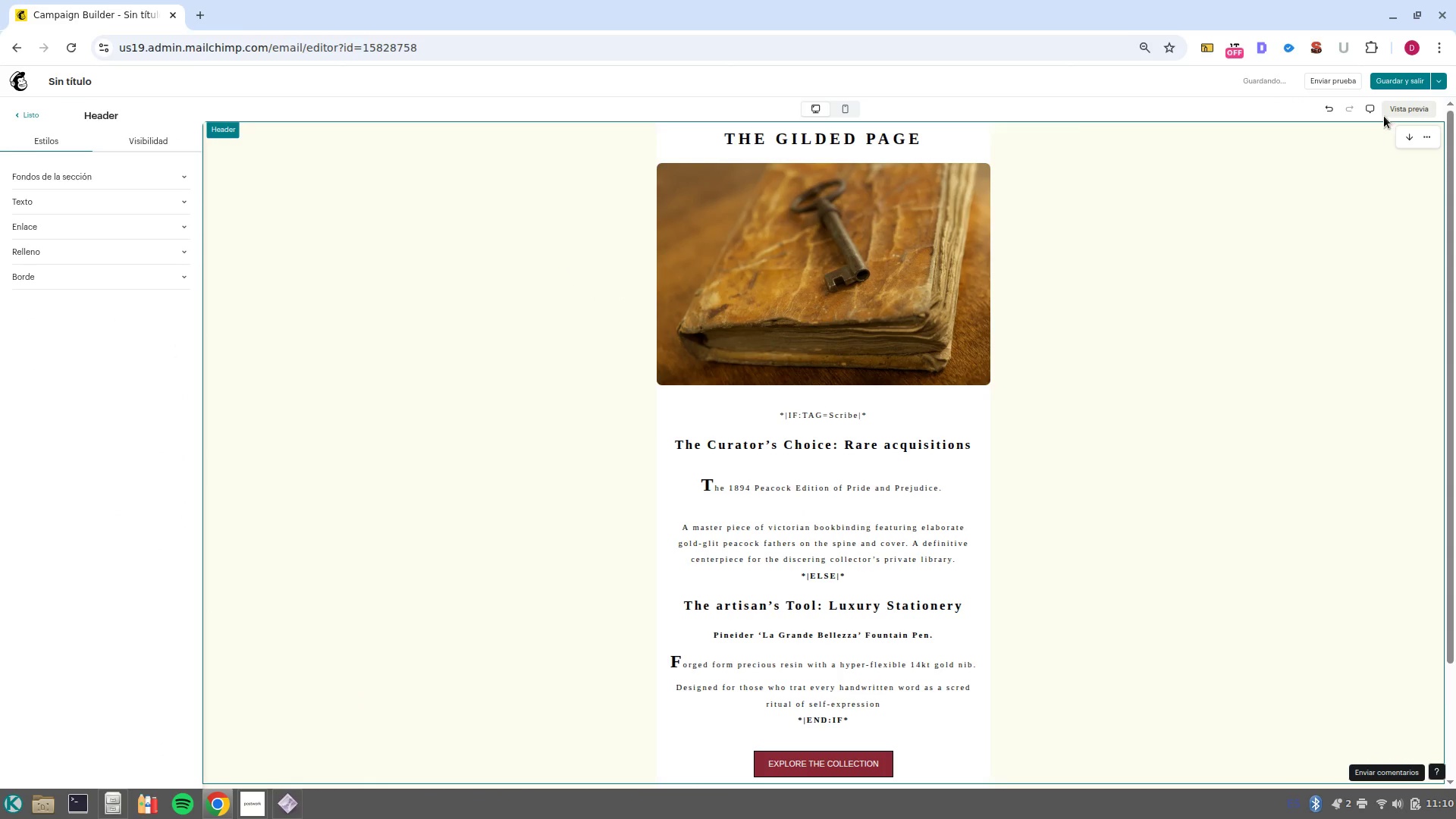 
left_click([1394, 111])
 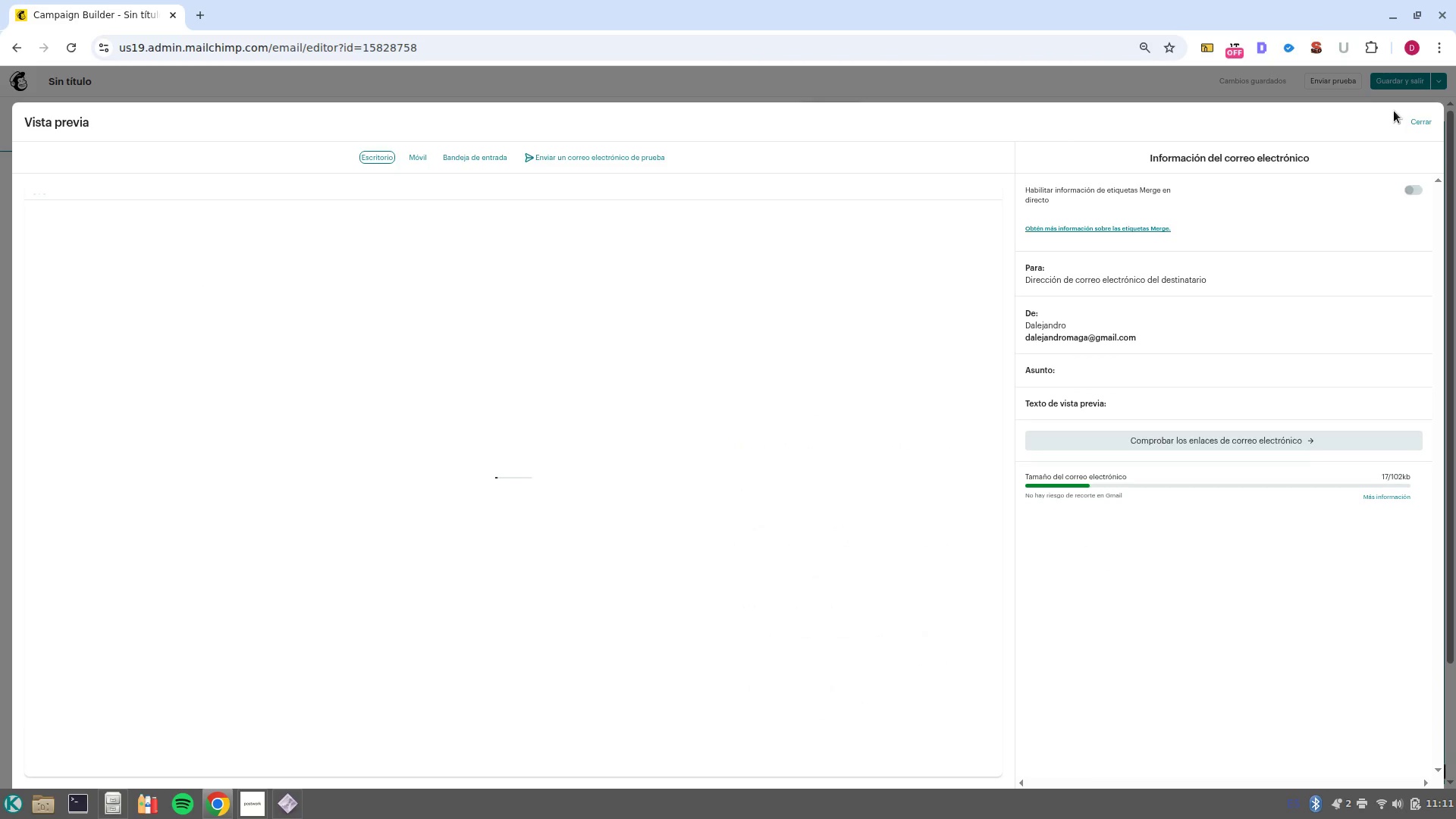 
wait(5.41)
 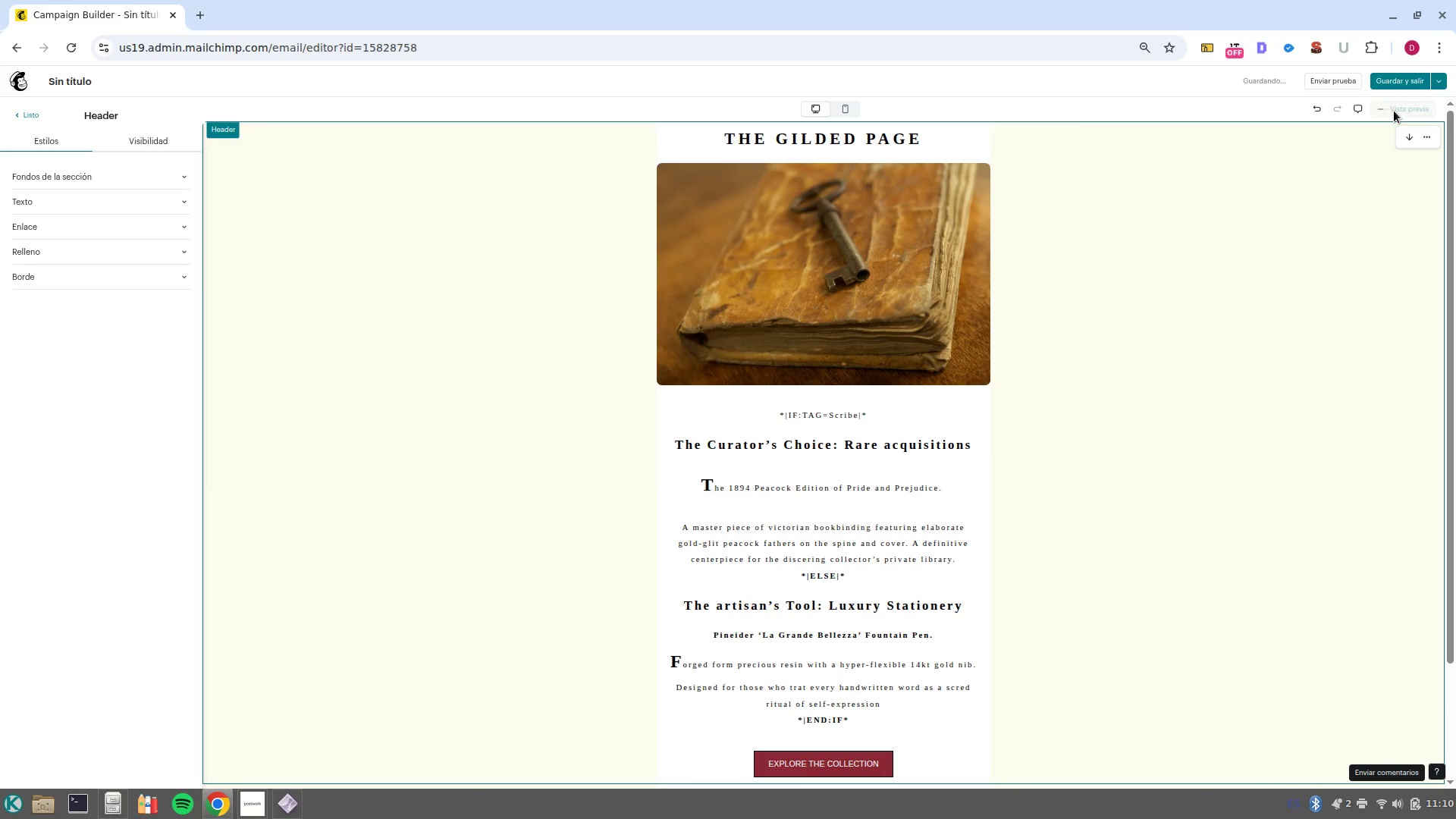 
left_click([1417, 195])
 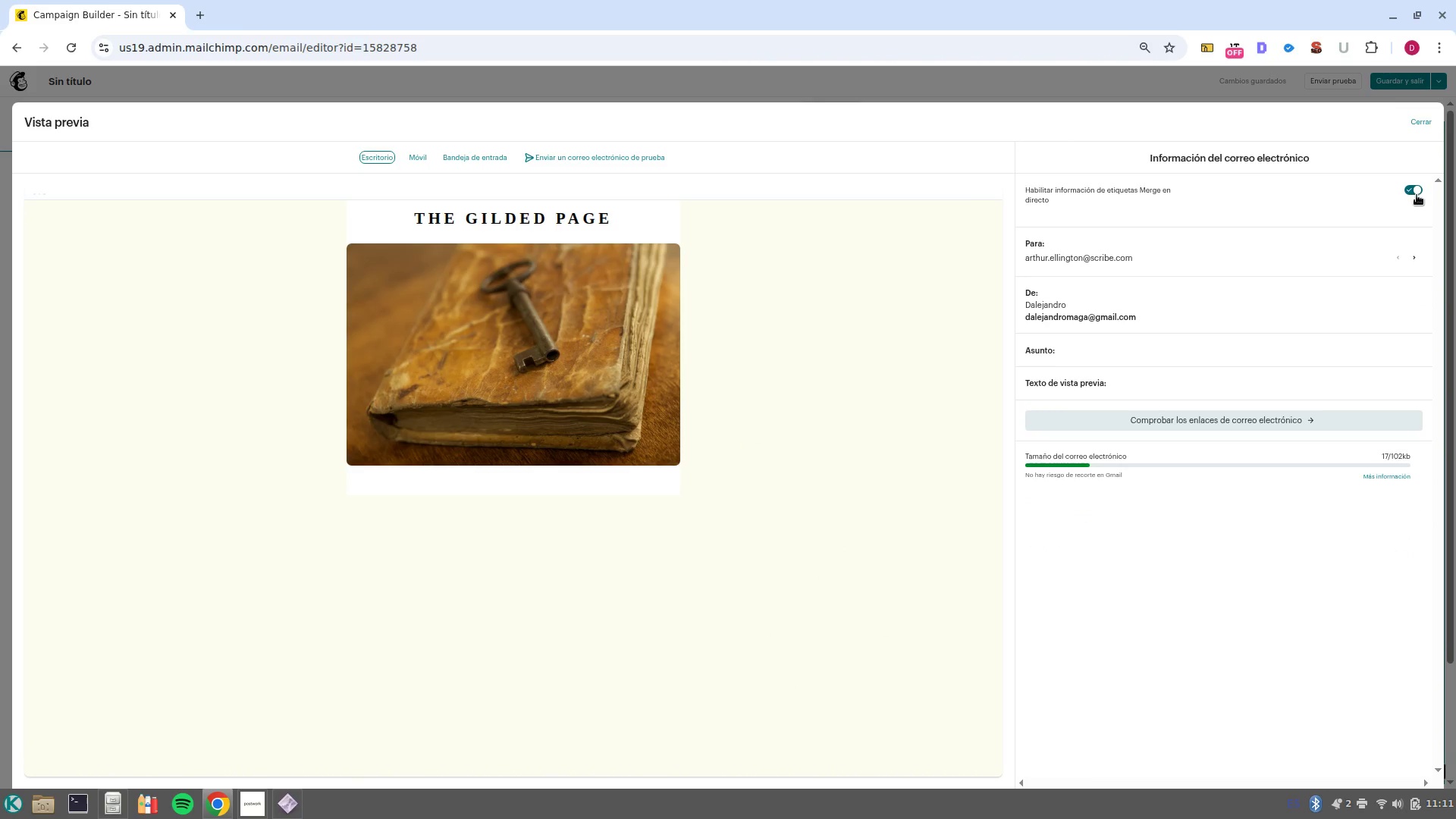 
left_click([1410, 191])
 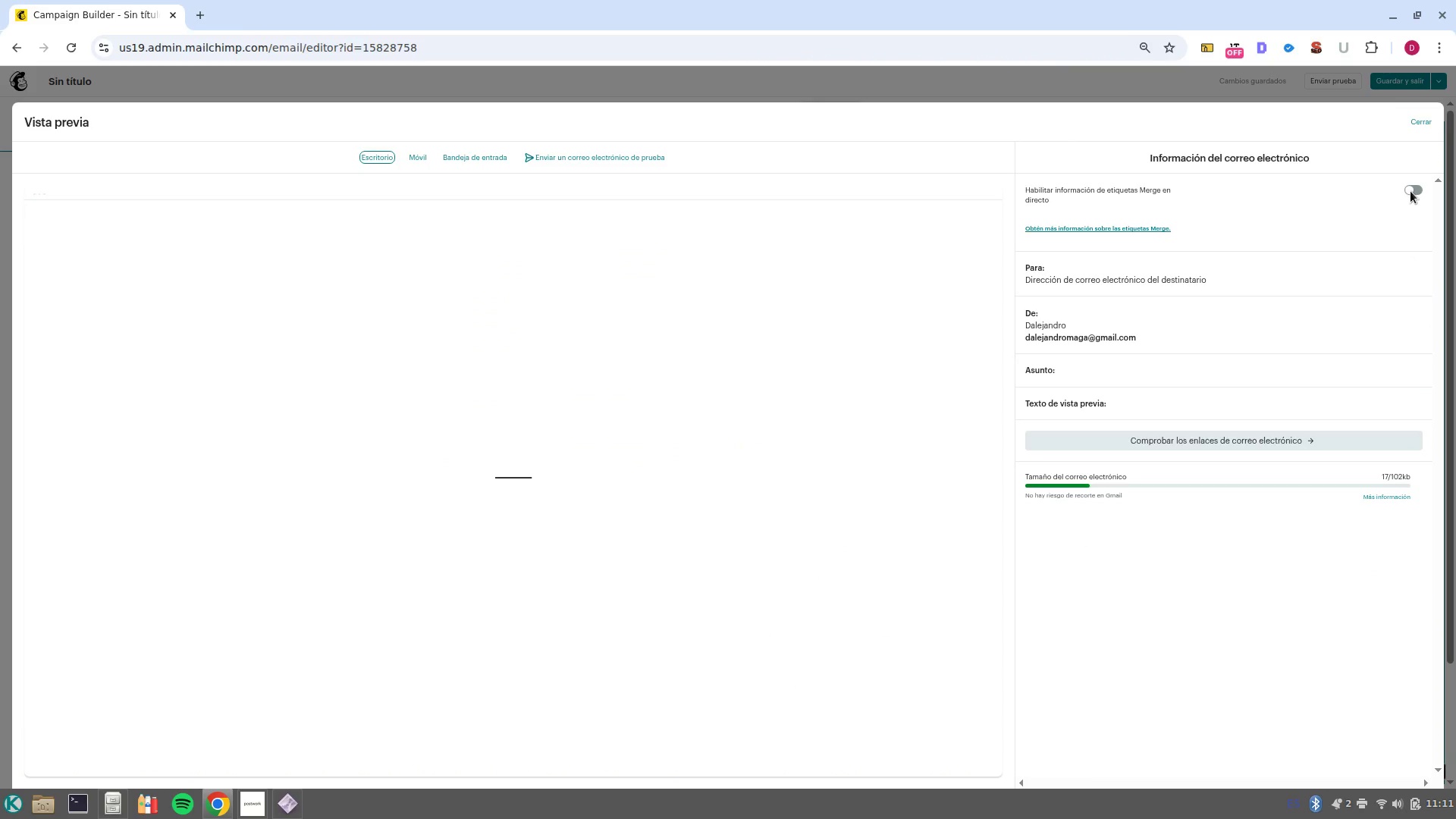 
left_click([1420, 193])
 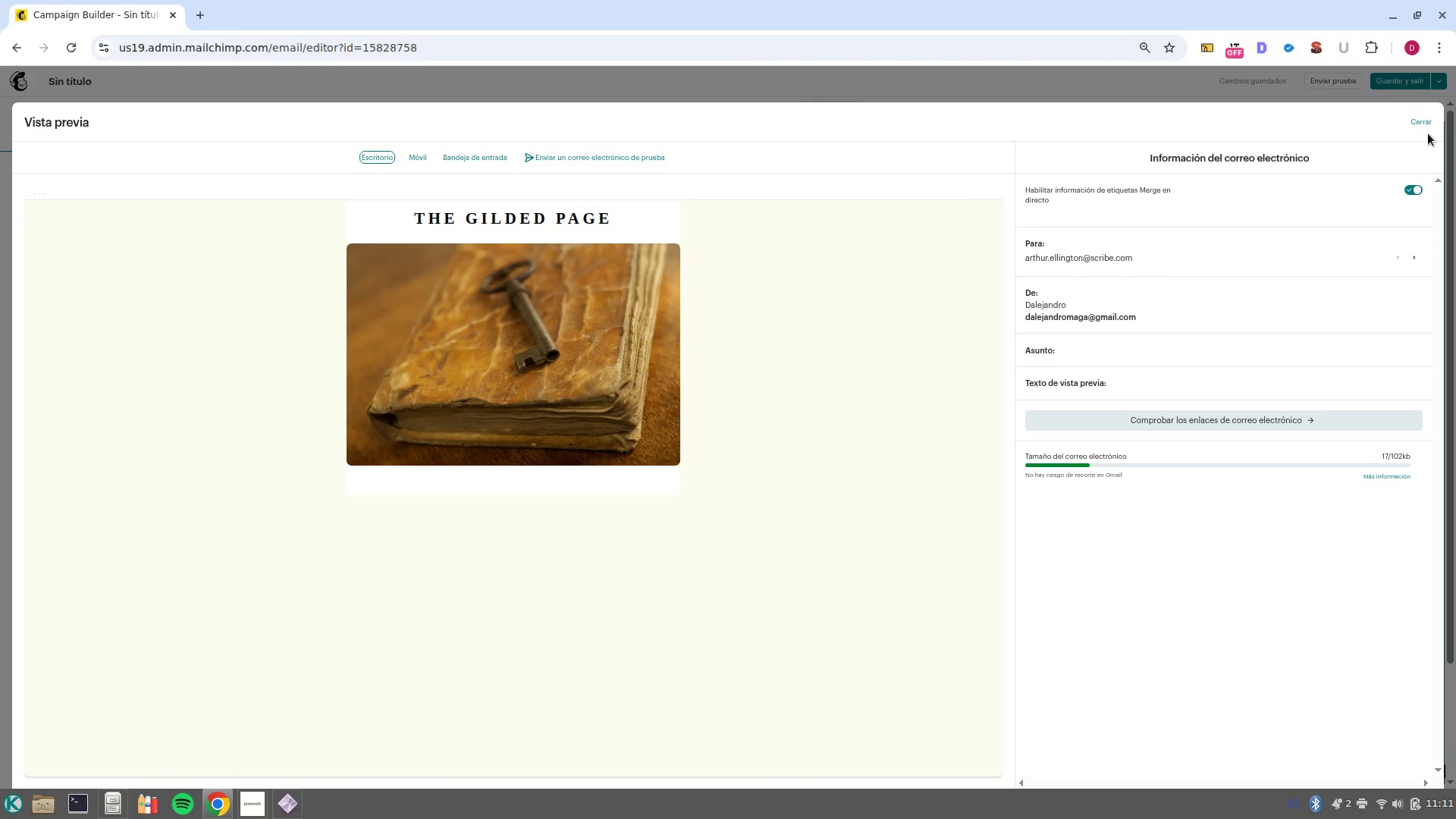 
left_click([1422, 120])
 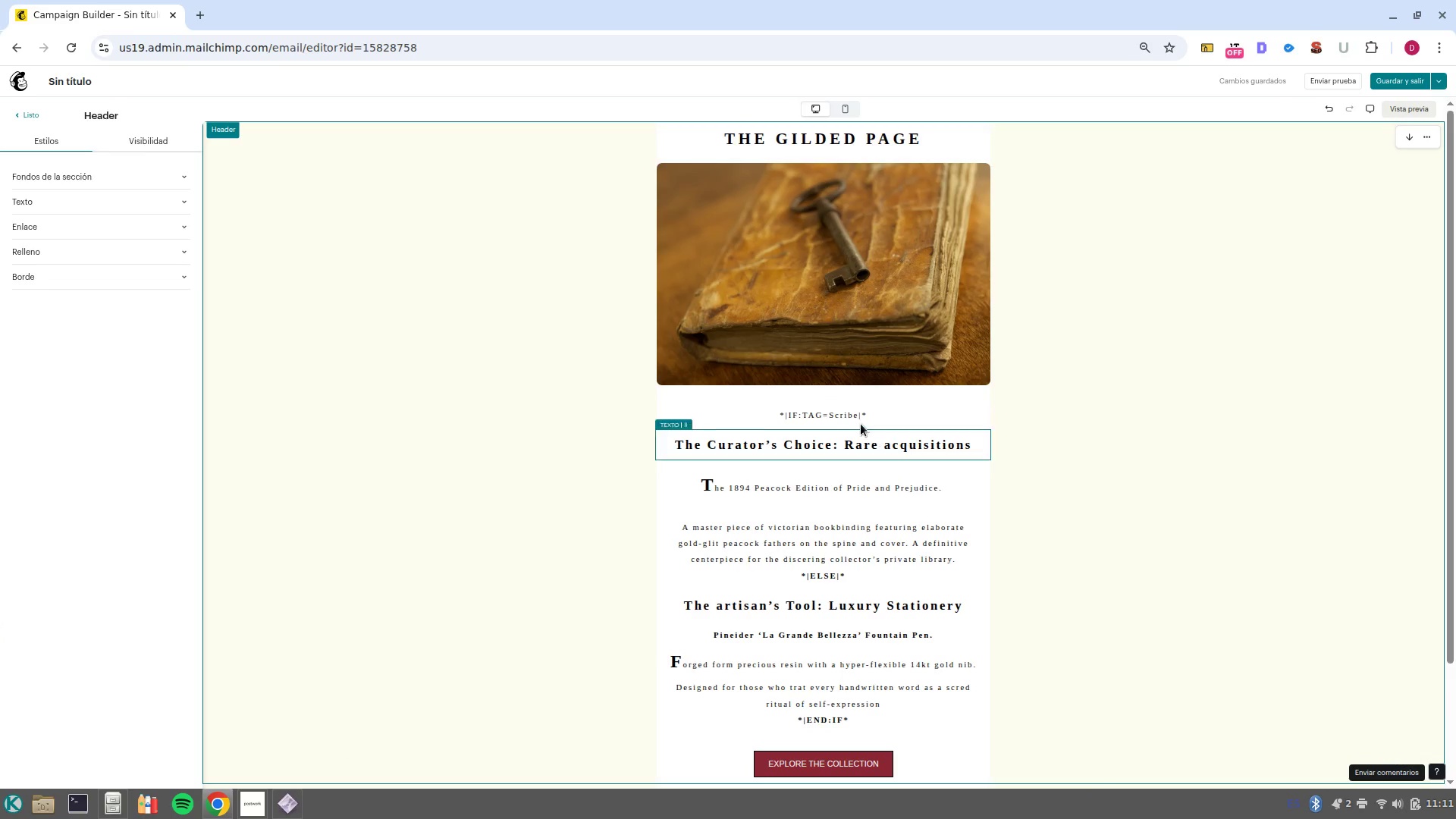 
left_click([860, 419])
 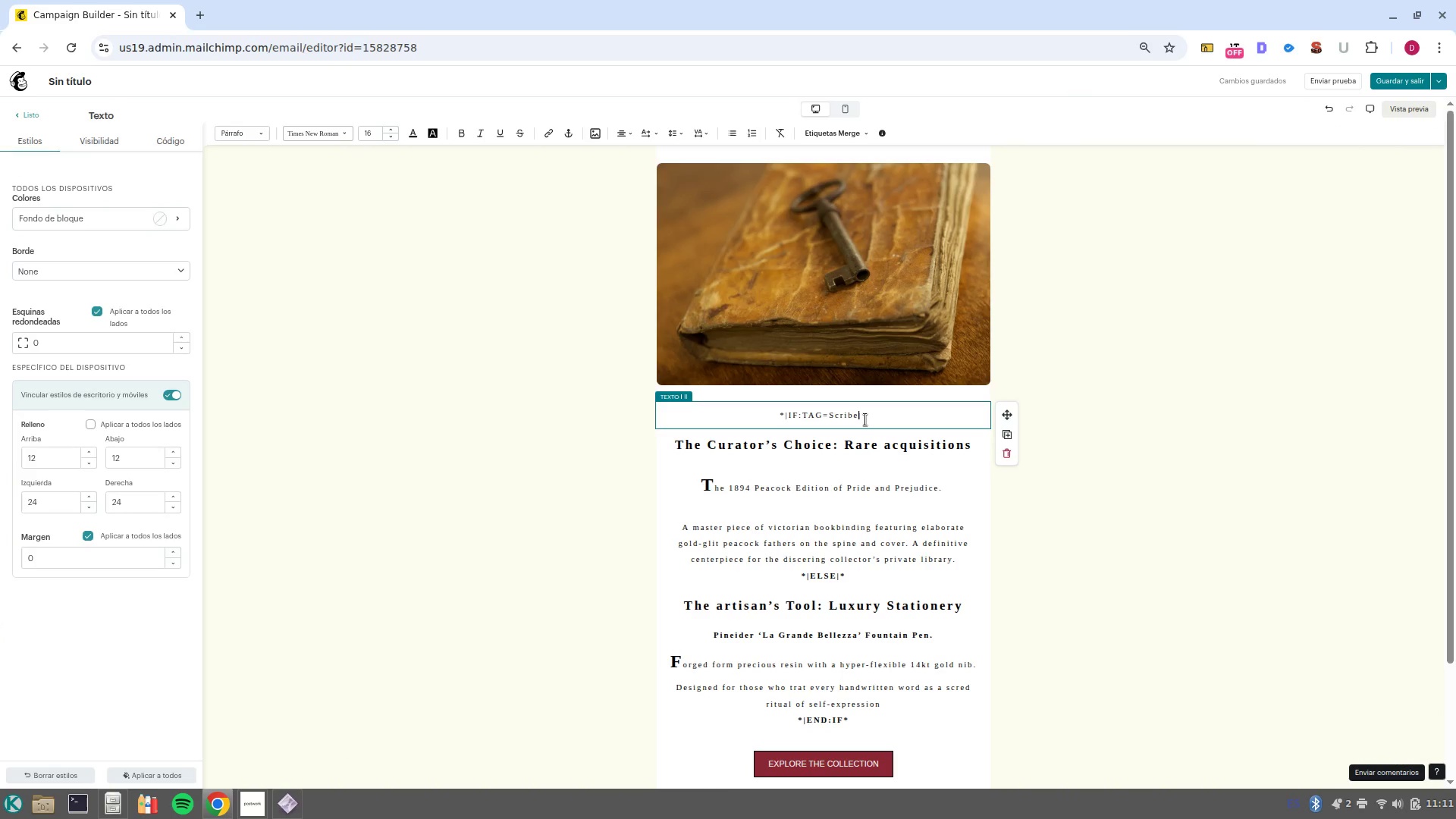 
key(Backspace)
 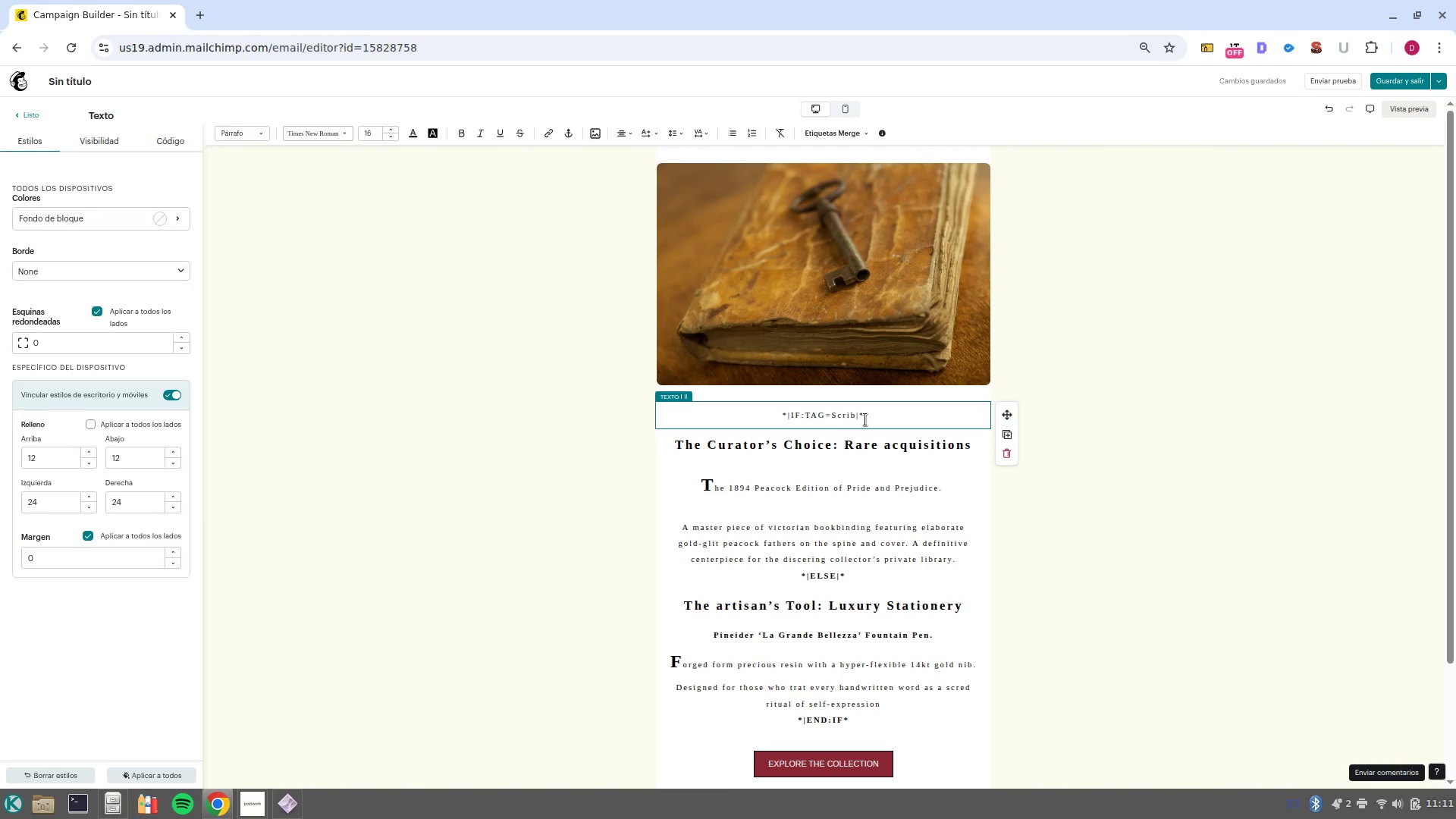 
key(Backspace)
 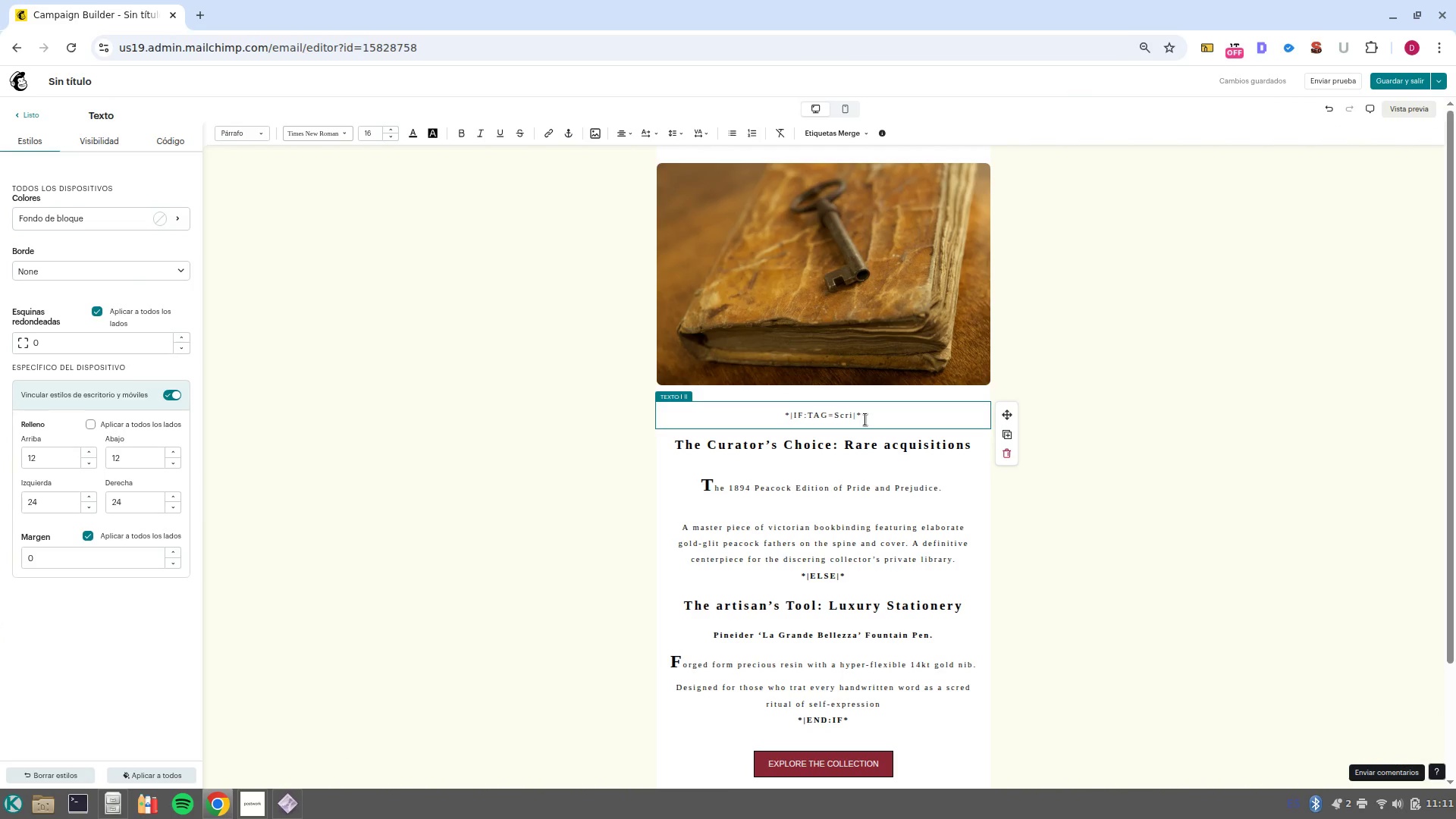 
key(Backspace)
 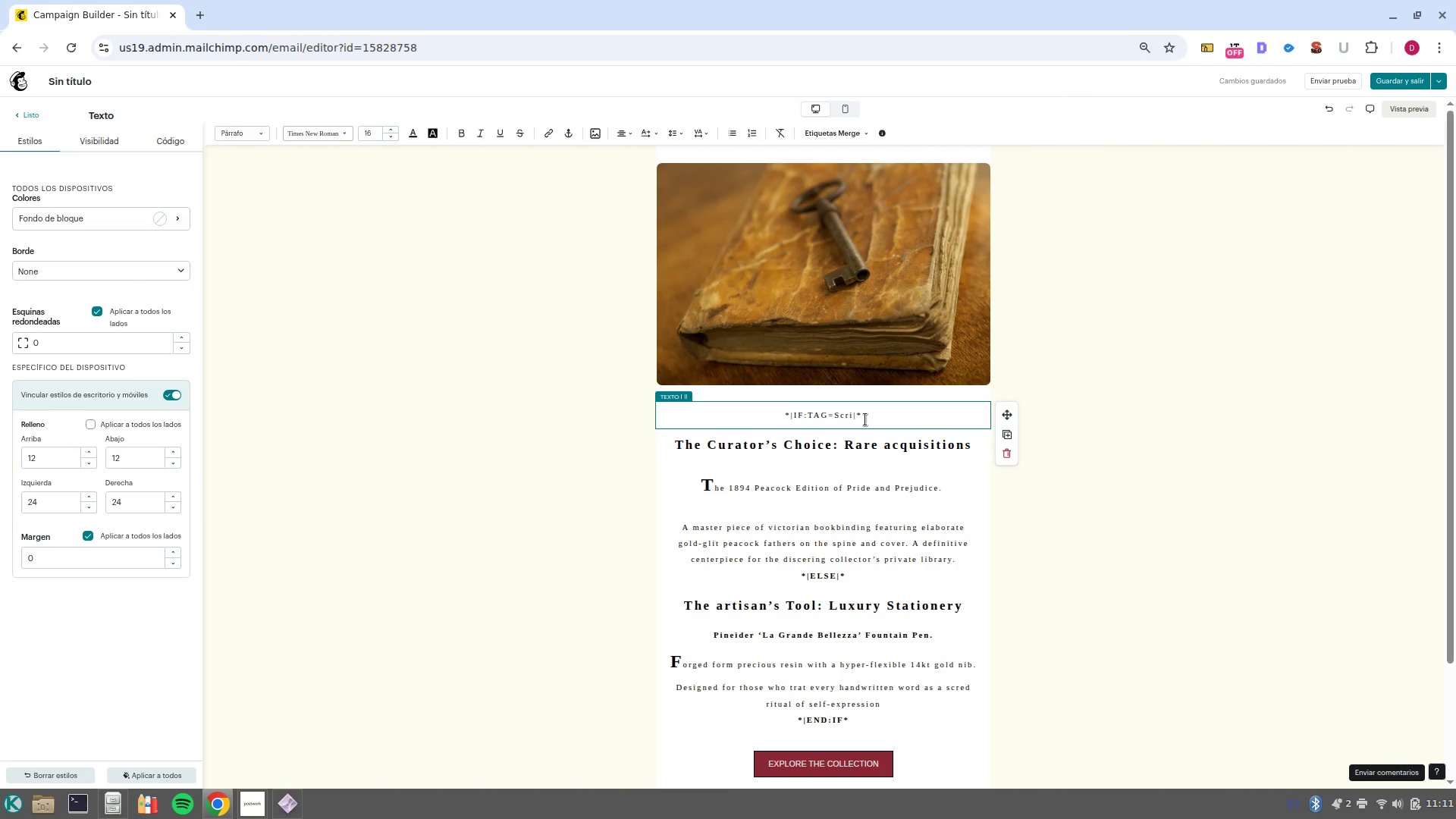 
key(Backspace)
 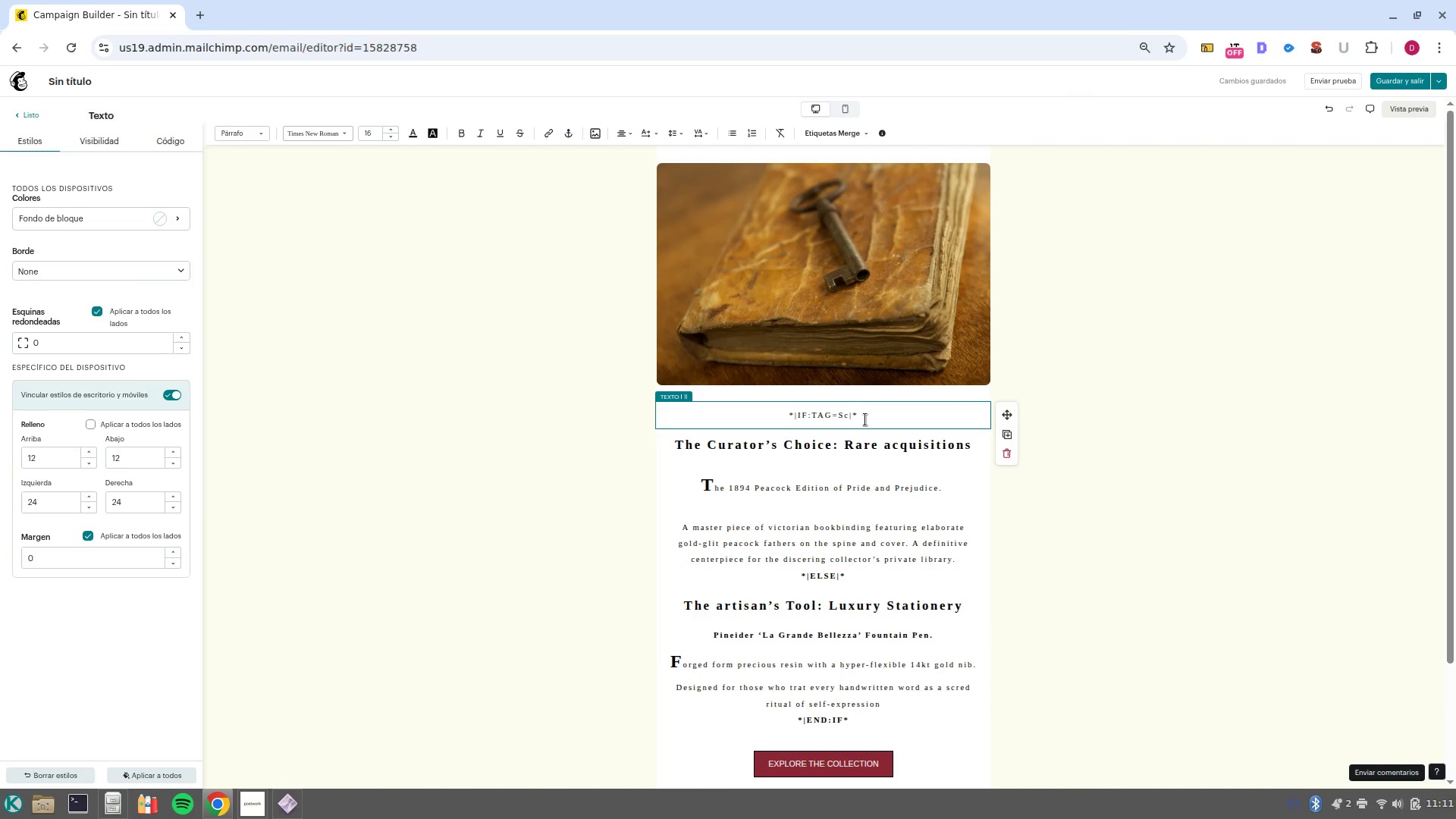 
key(Backspace)
 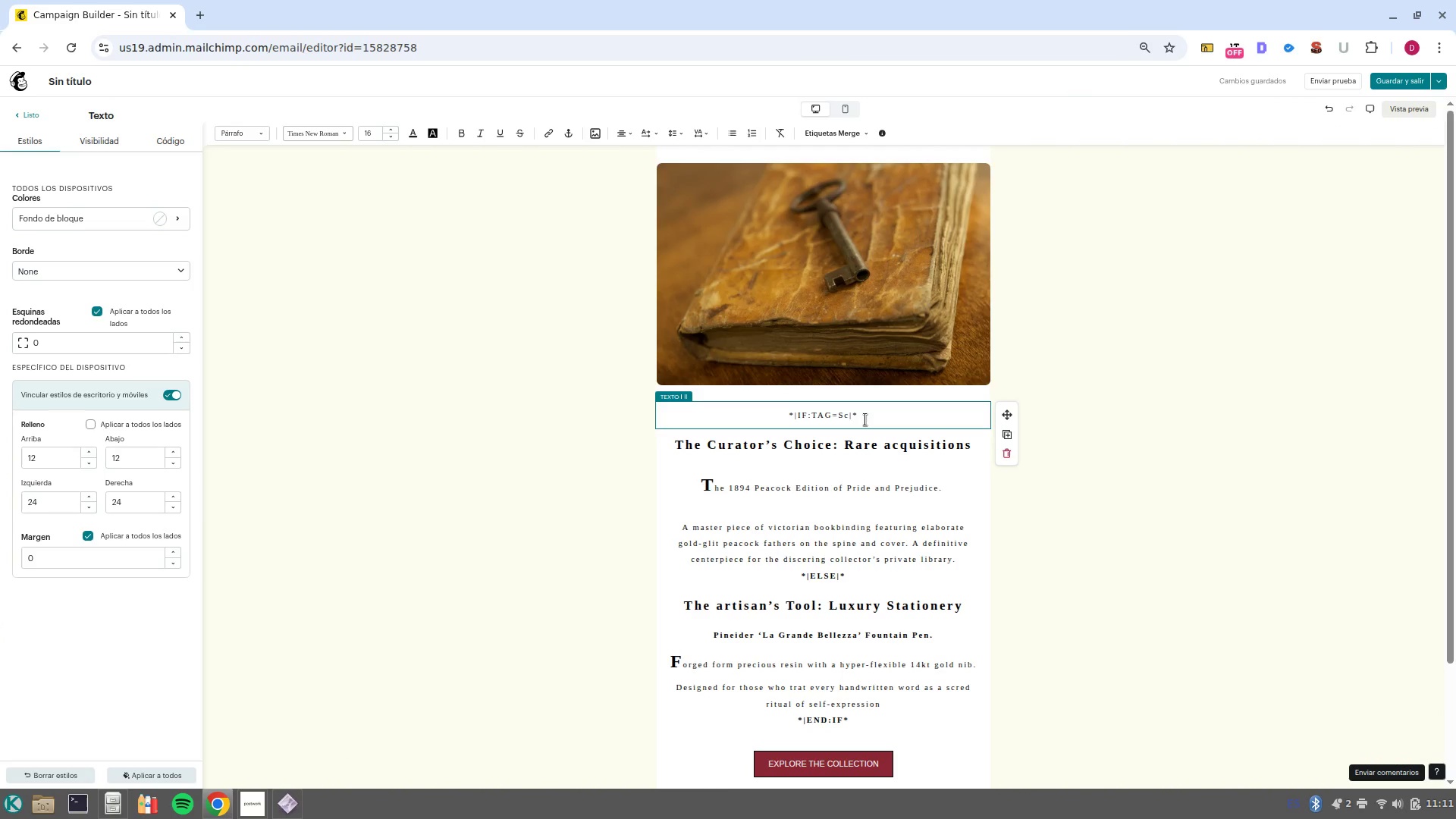 
key(Backspace)
 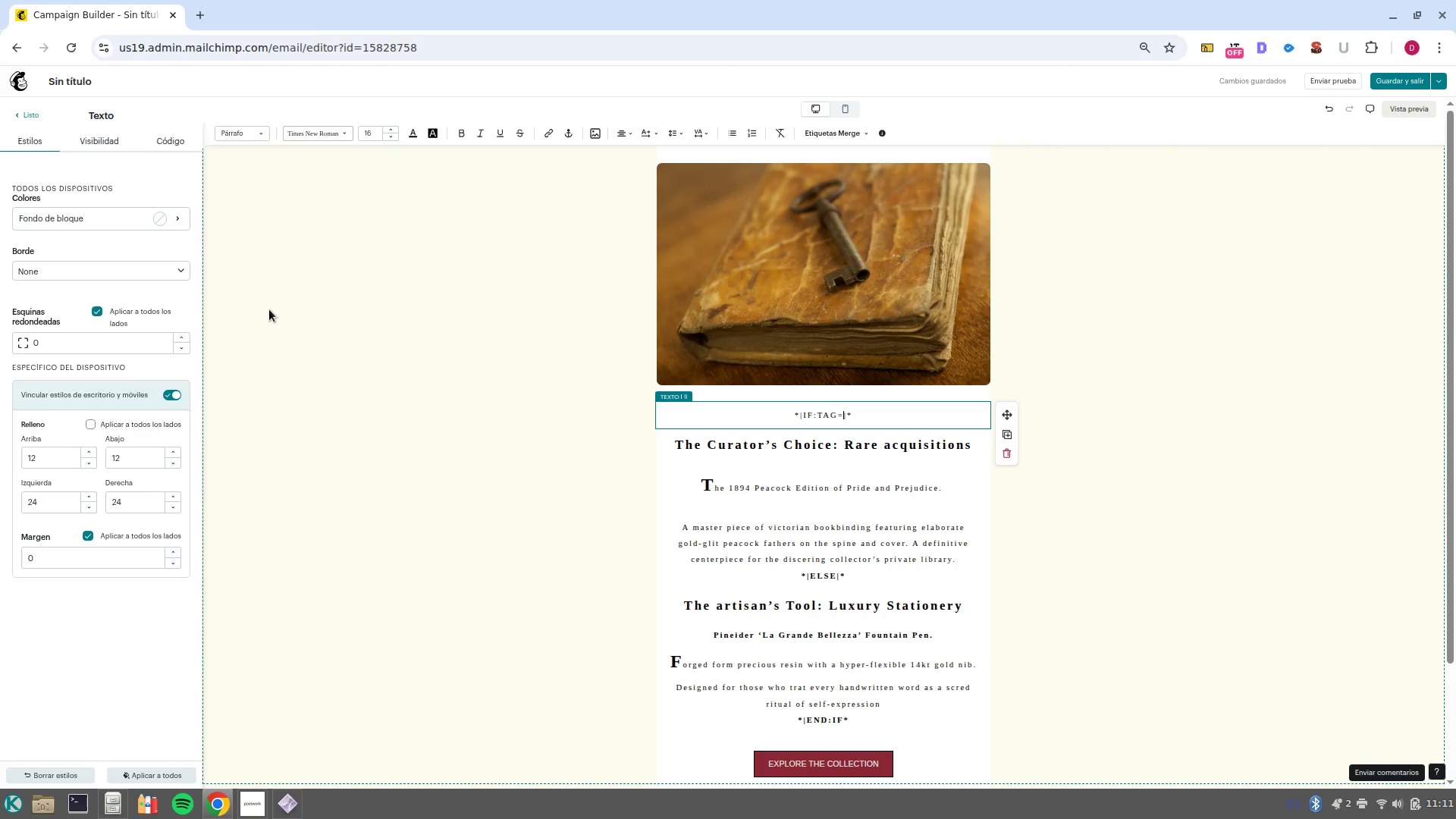 
wait(30.49)
 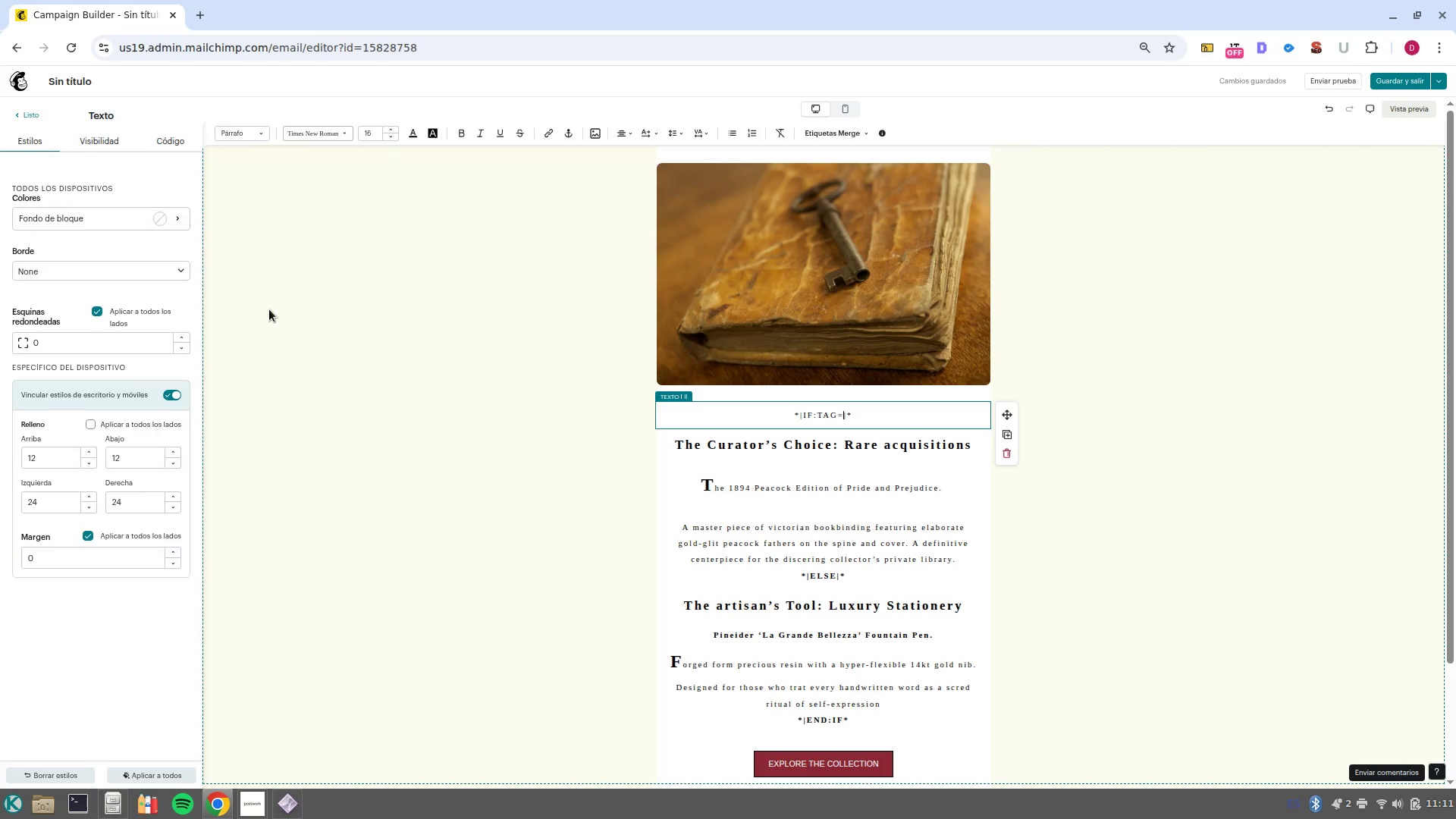 
left_click([1396, 84])
 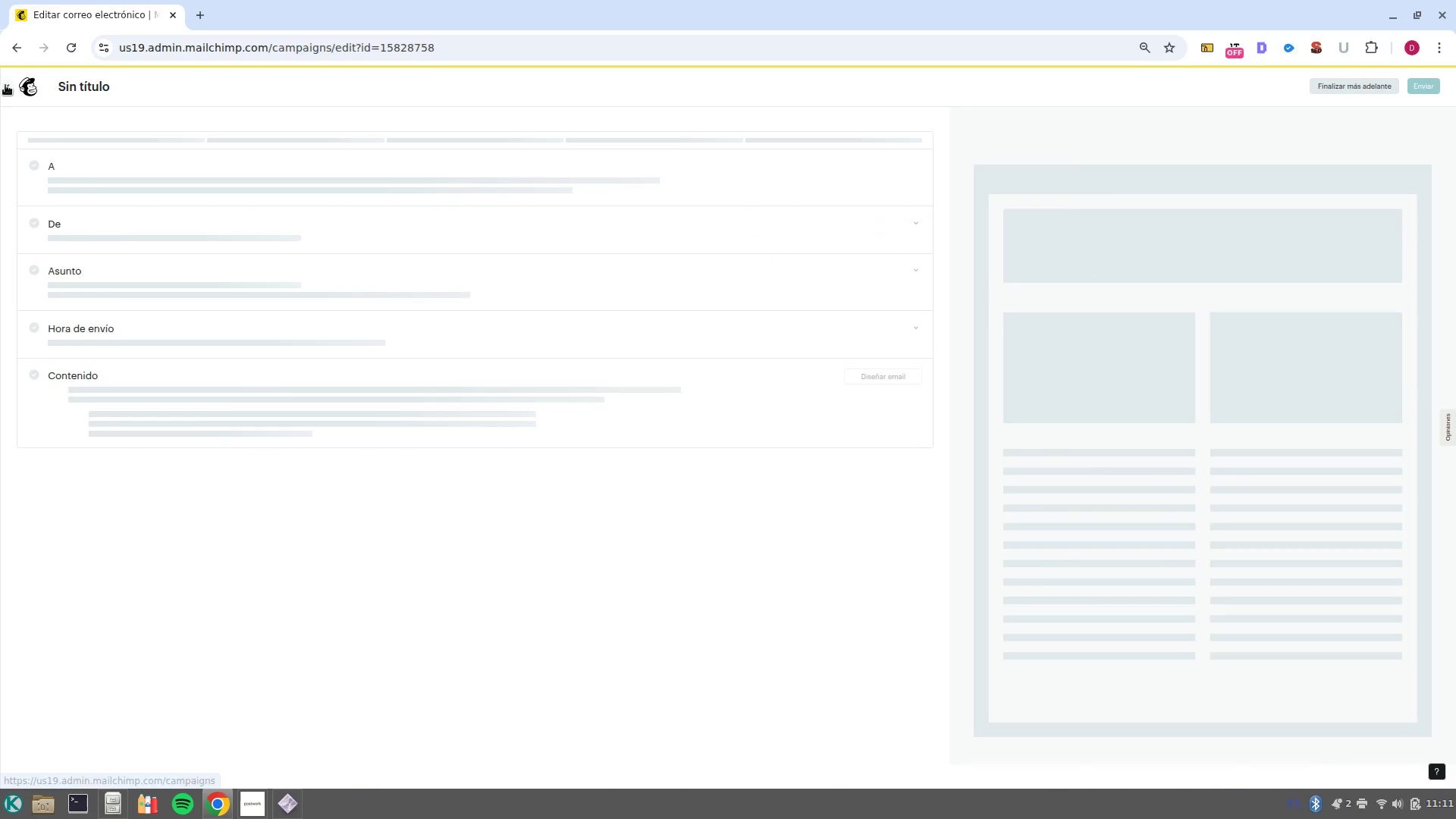 
left_click([10, 92])
 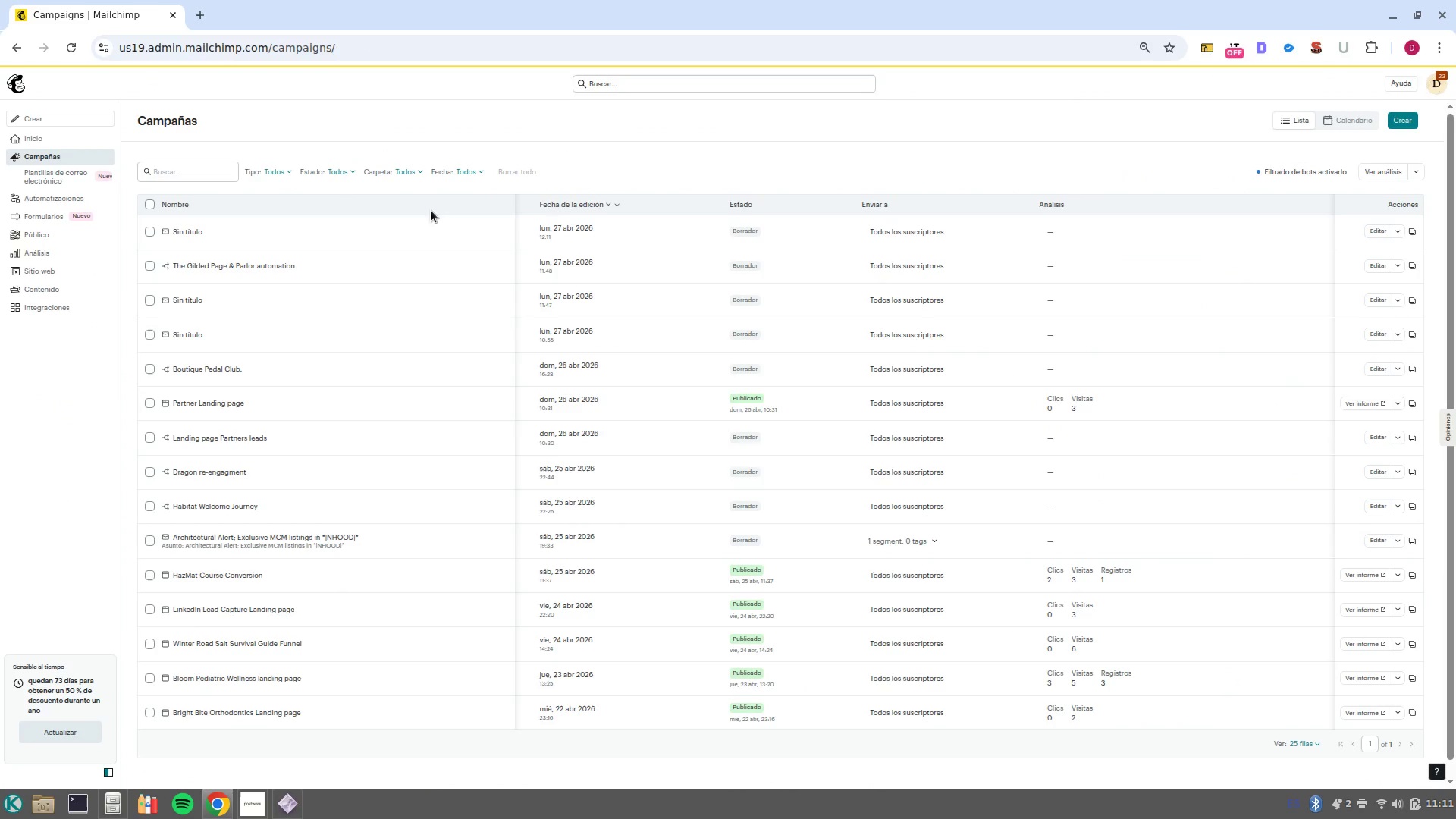 
left_click([1374, 232])
 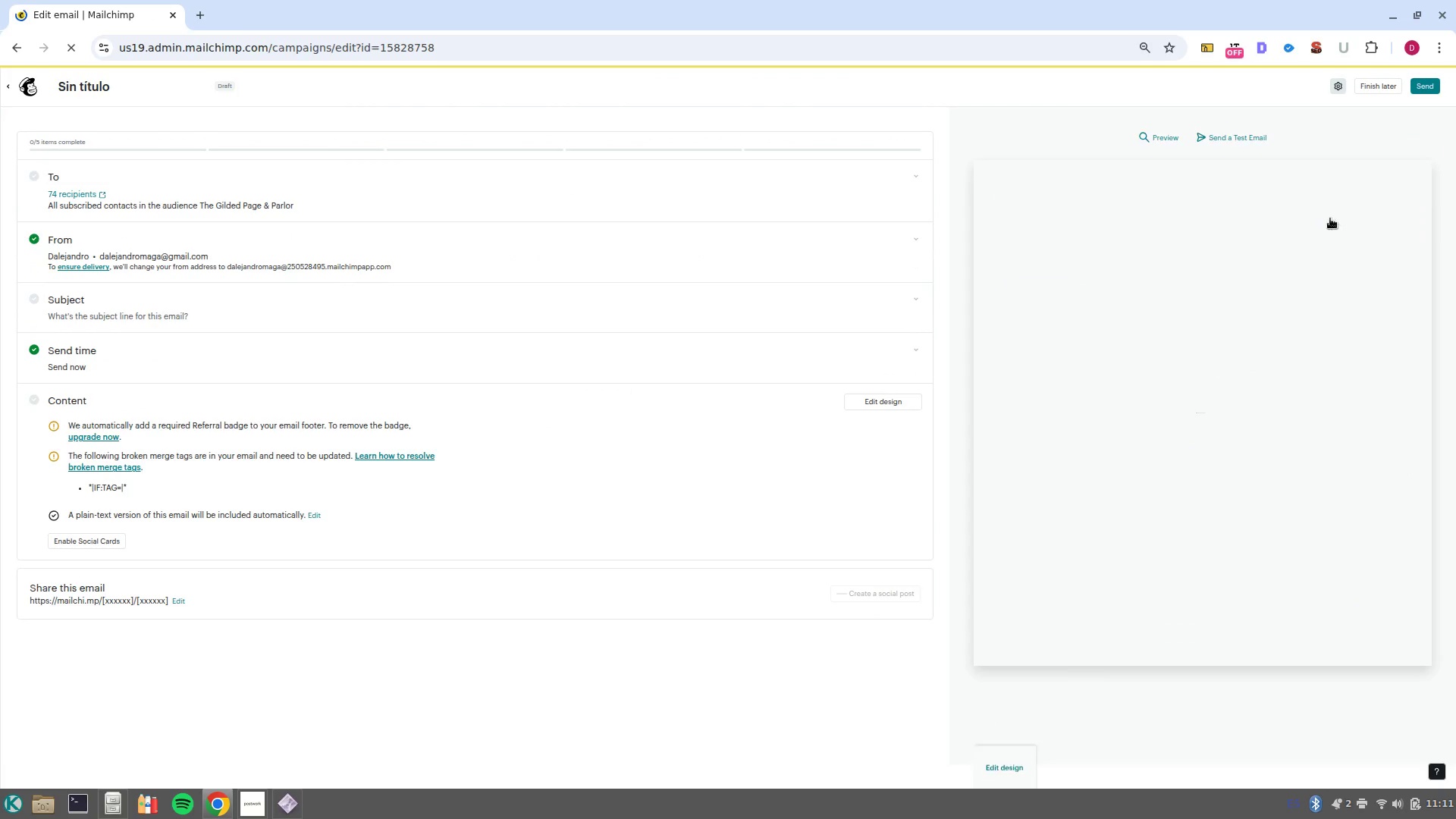 
wait(6.08)
 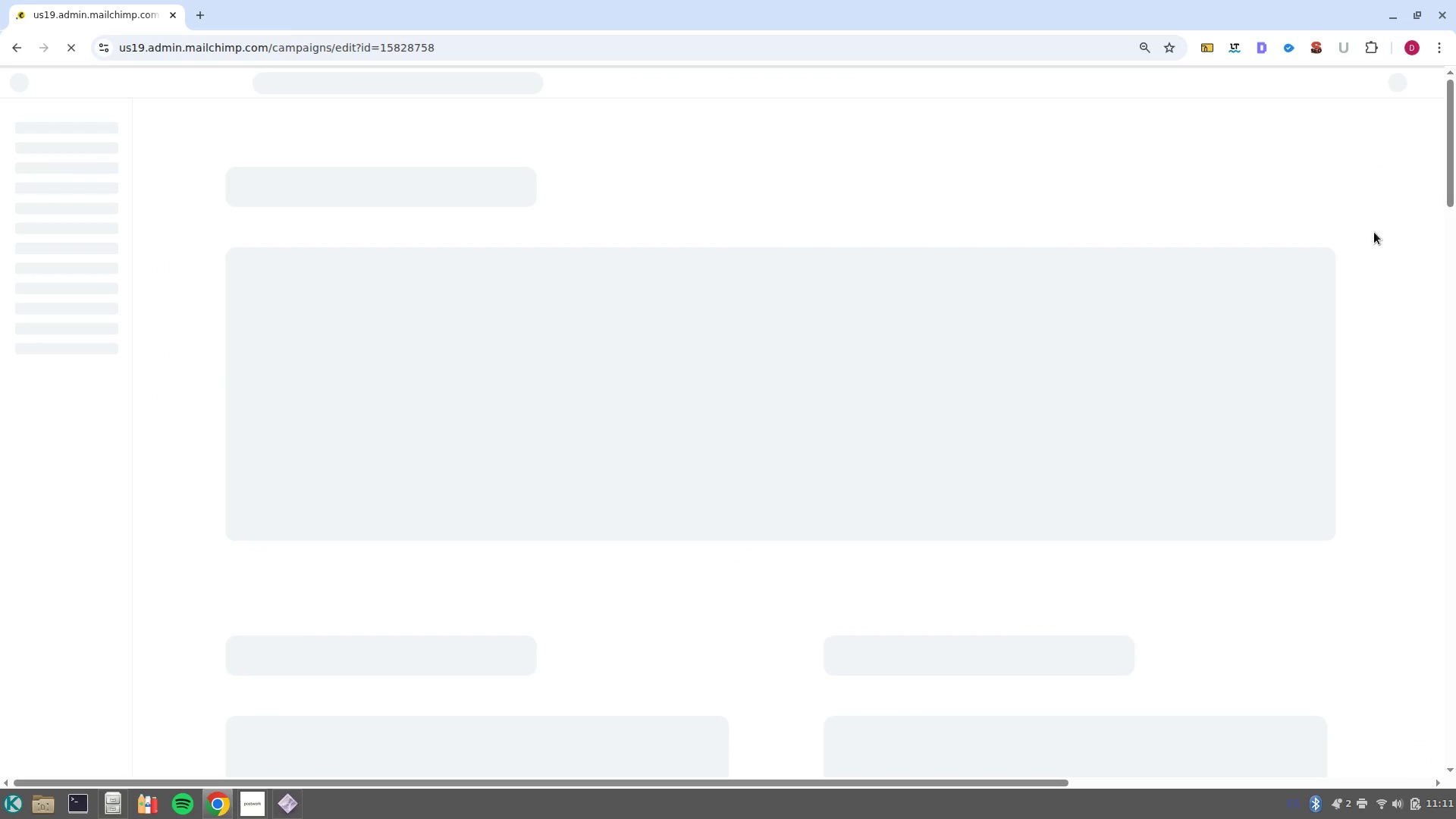 
left_click([1178, 478])
 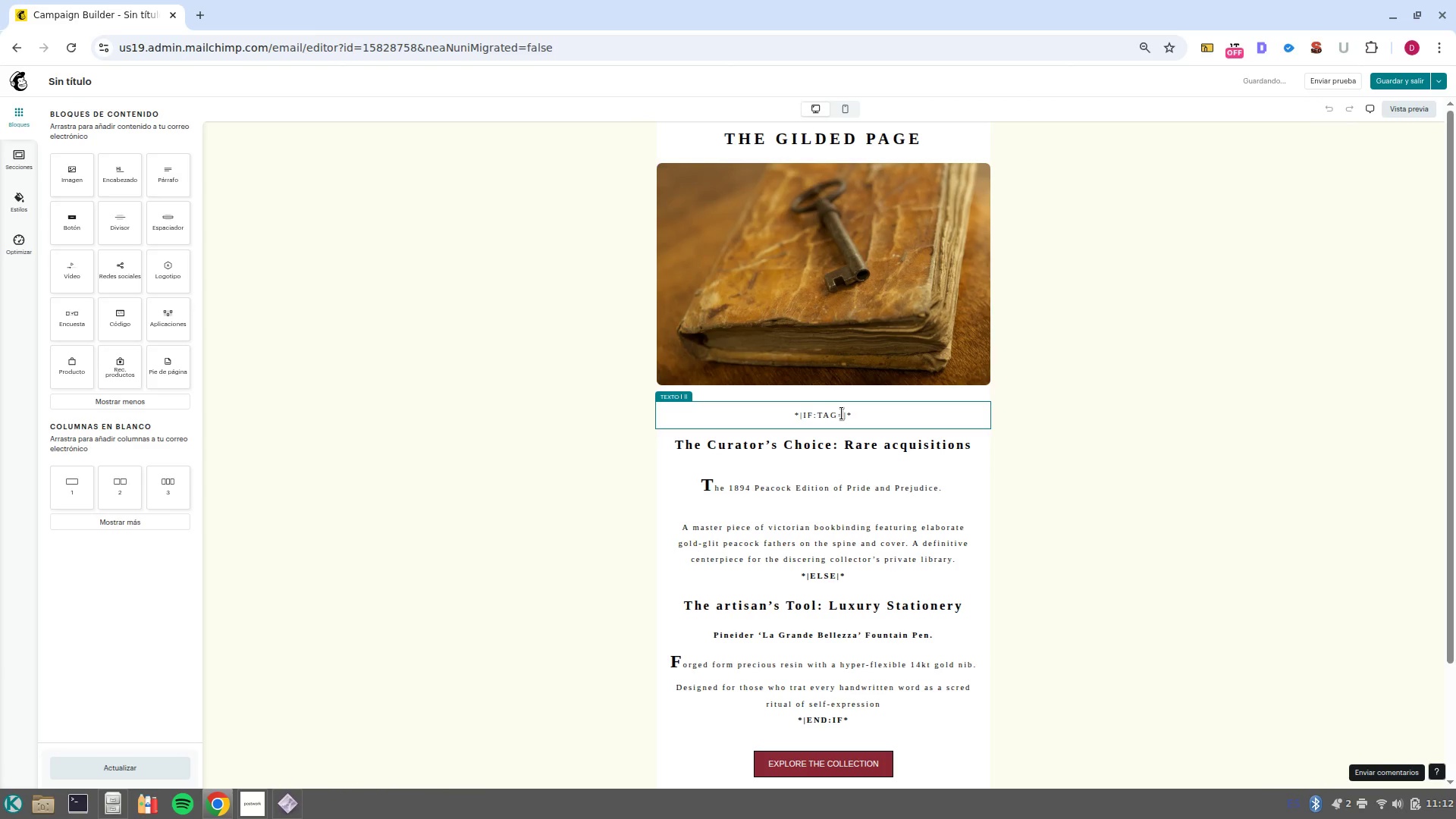 
wait(12.33)
 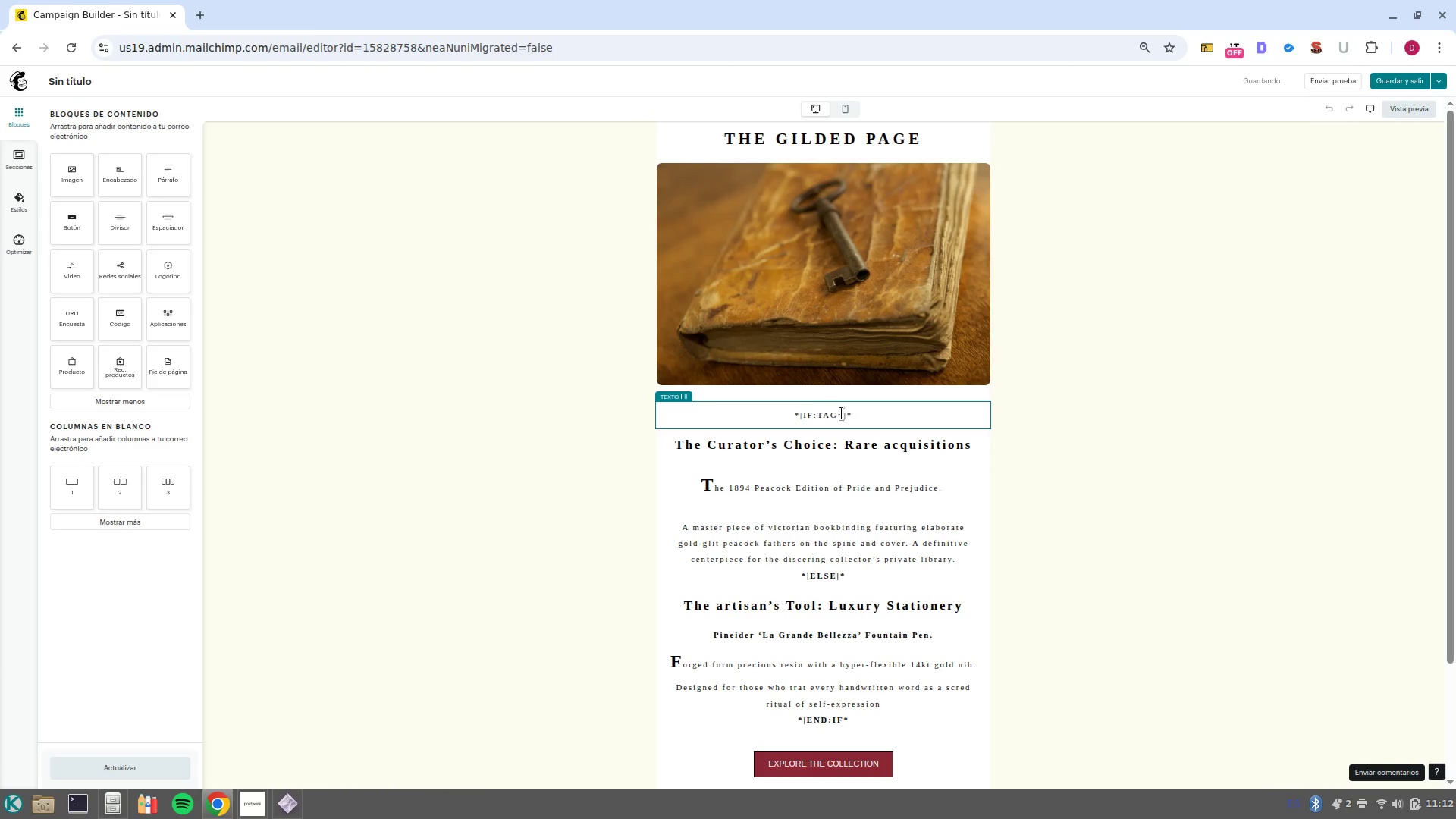 
left_click([842, 413])
 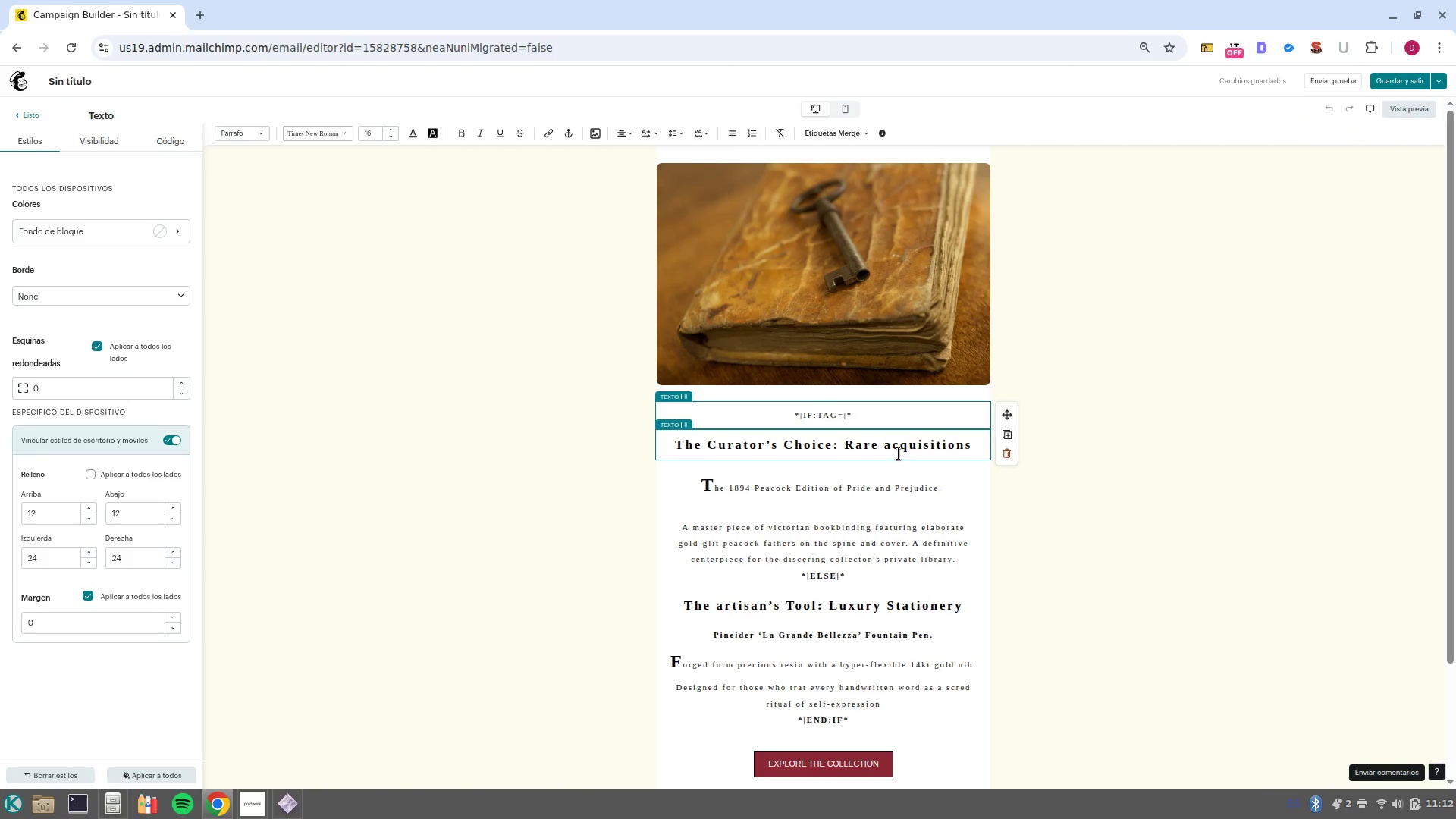 
type(Bibliophile)
 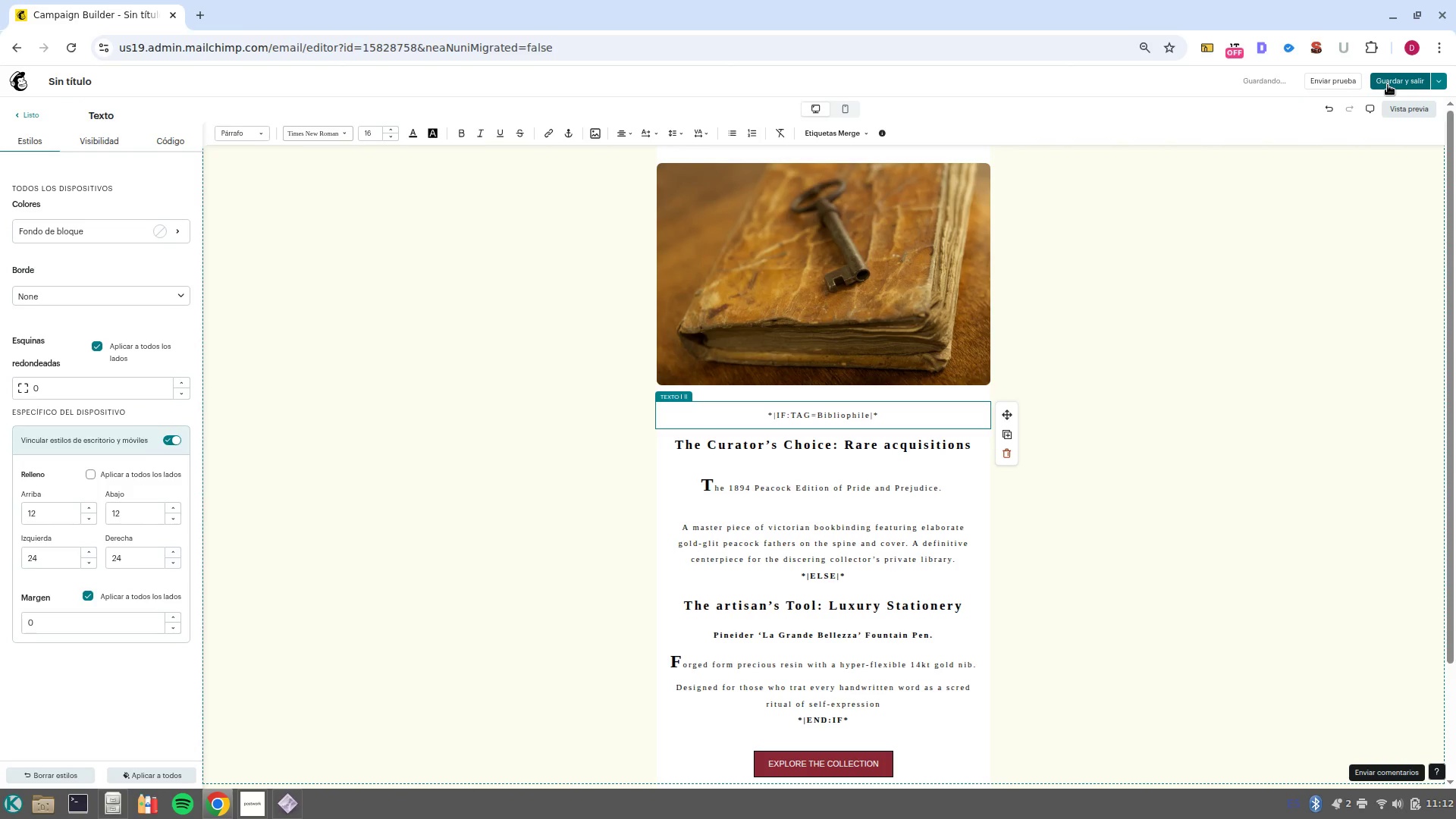 
left_click([1269, 556])
 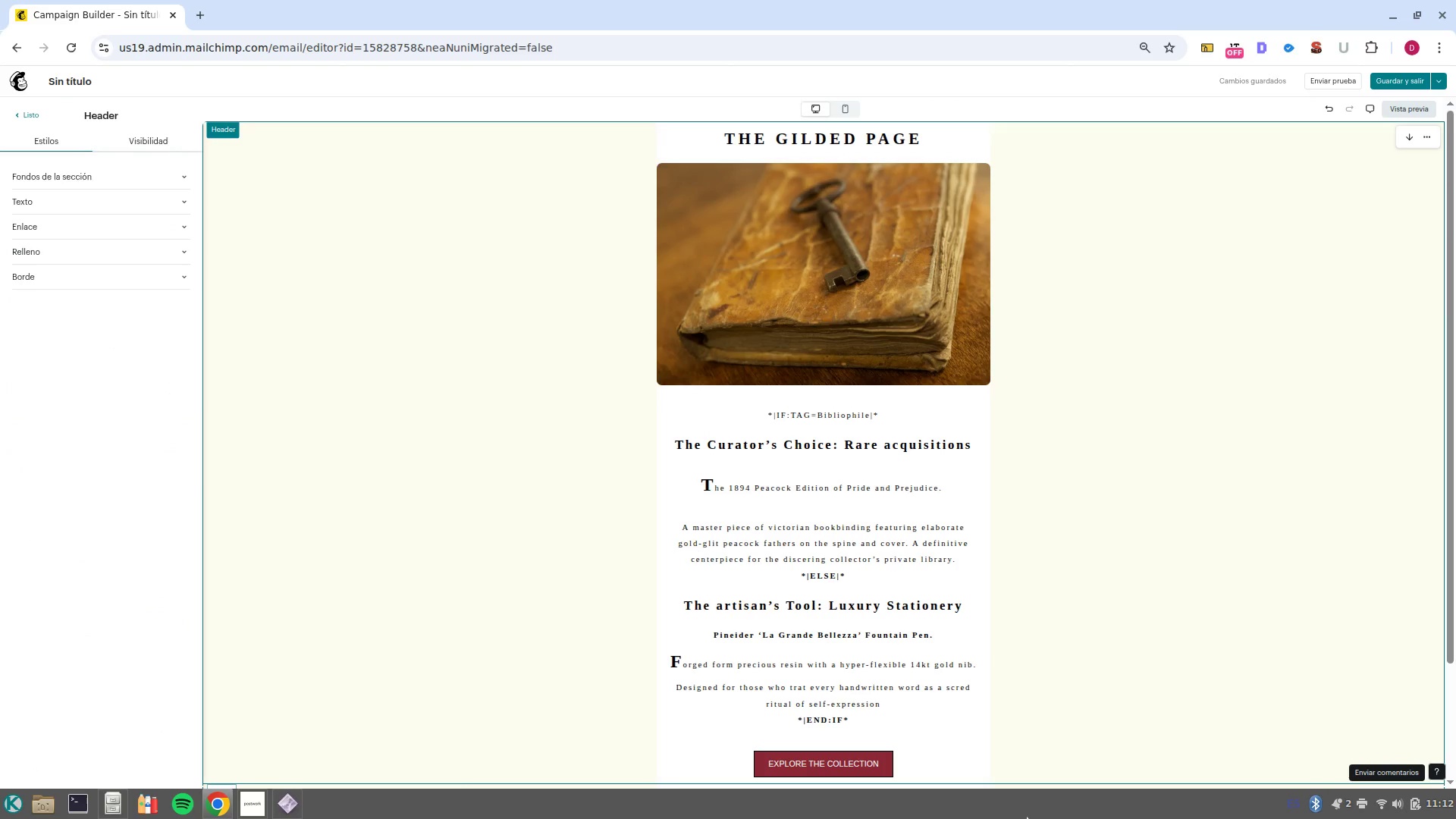 
key(PrintScreen)
 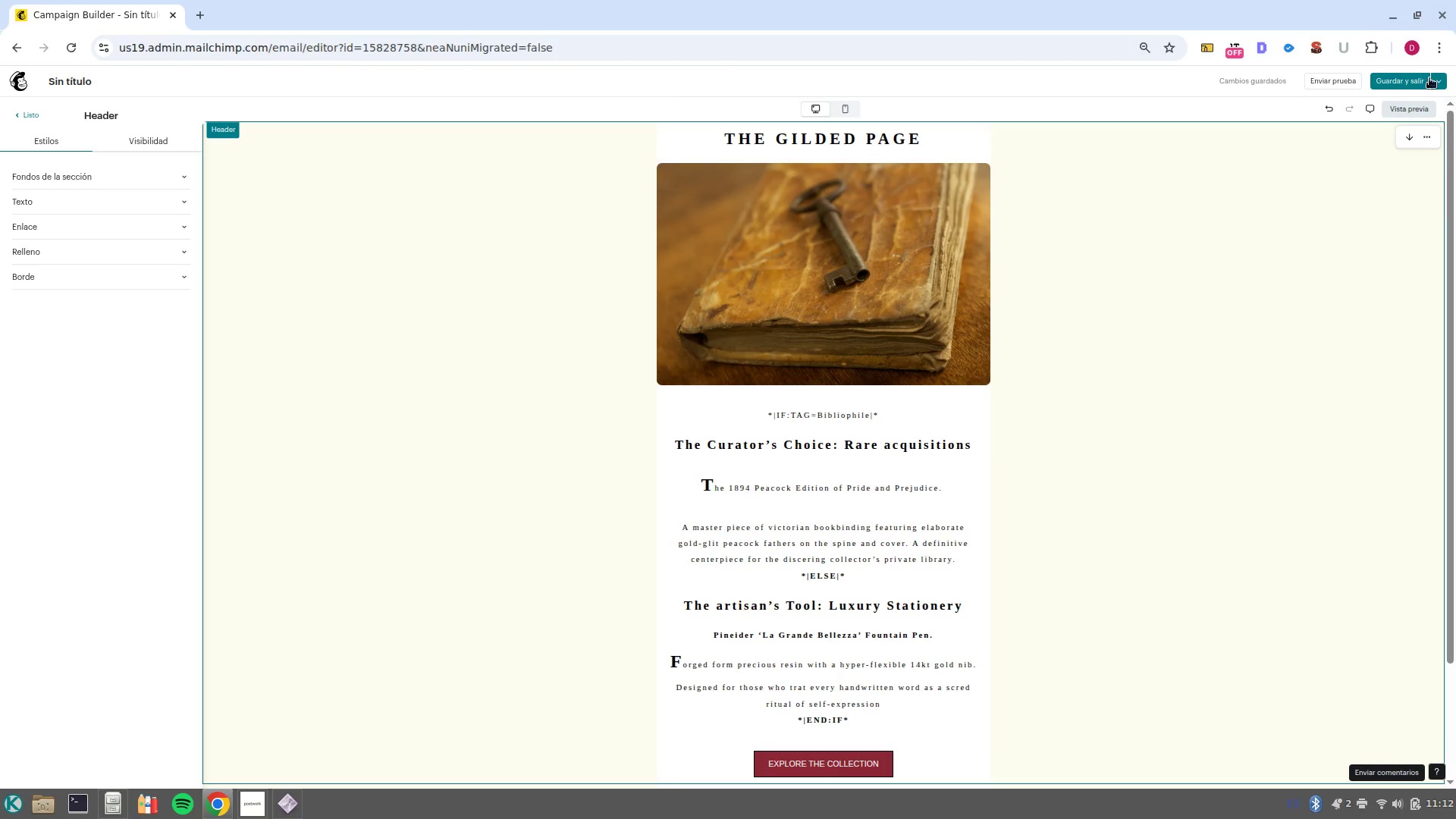 
left_click([1397, 84])
 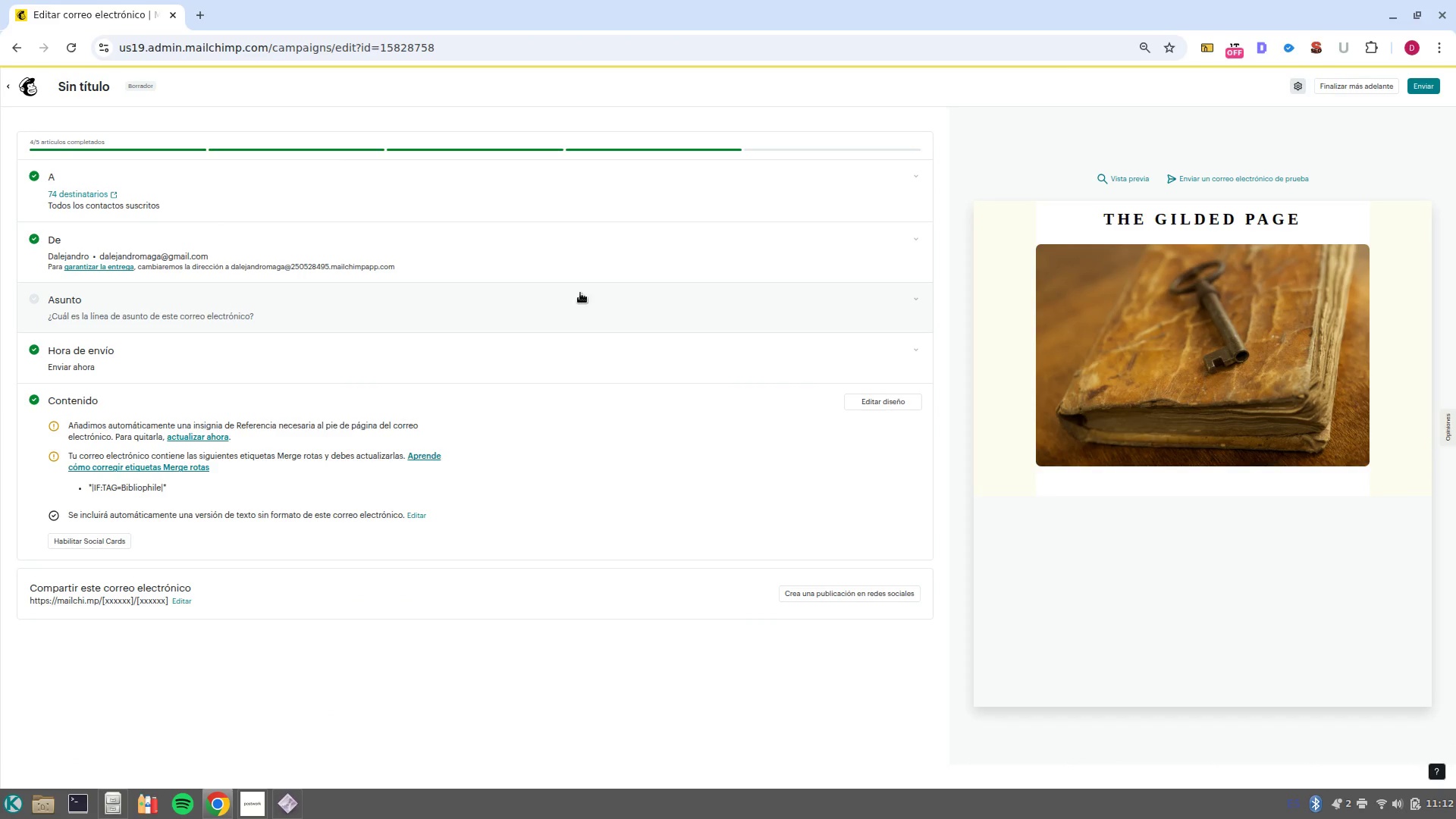 